 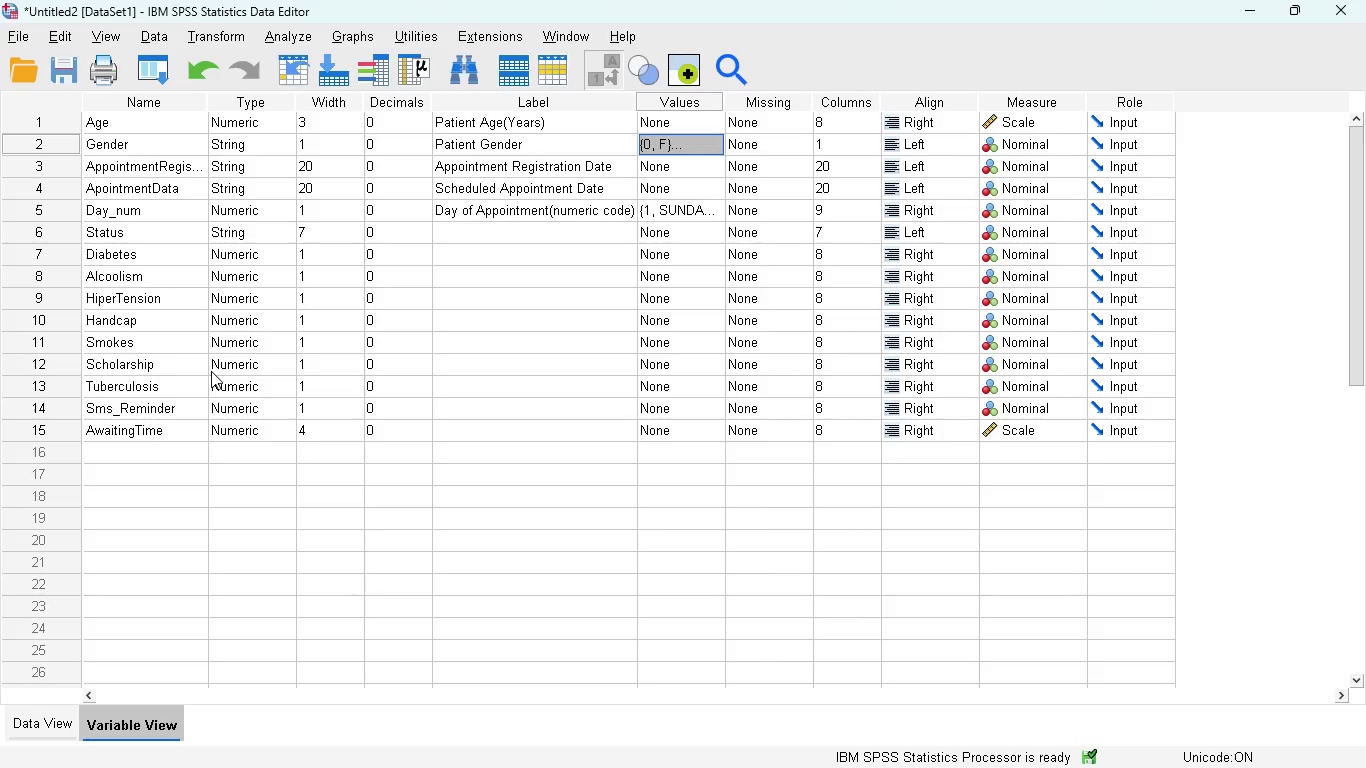 
left_click([33, 717])
 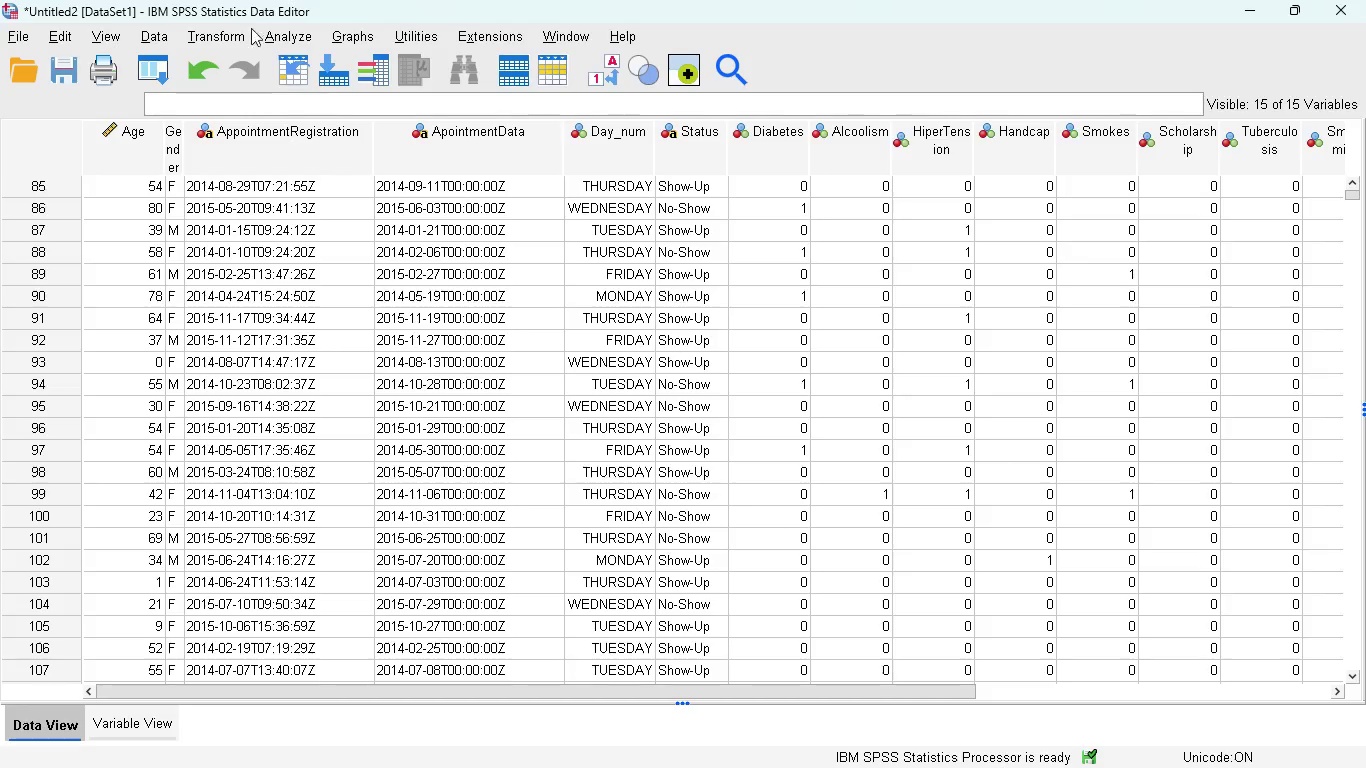 
wait(5.03)
 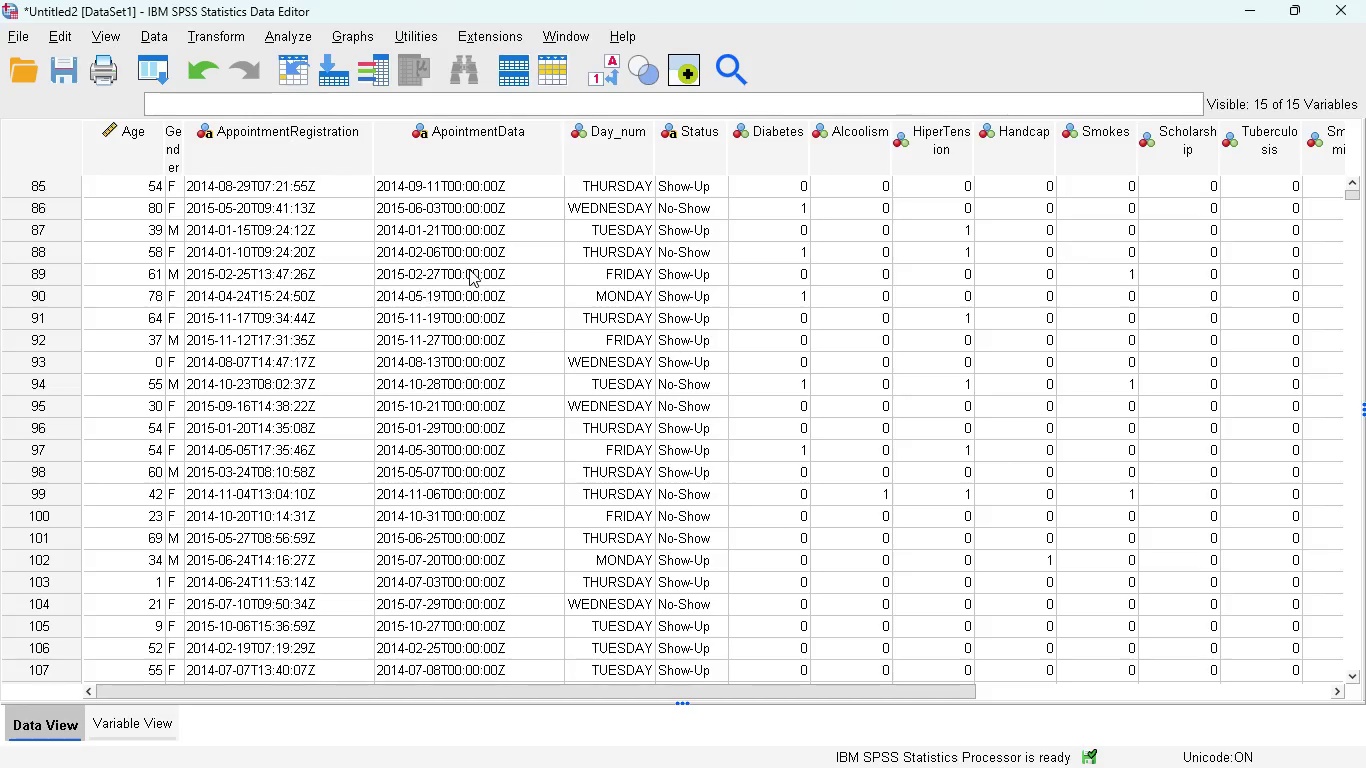 
left_click([219, 26])
 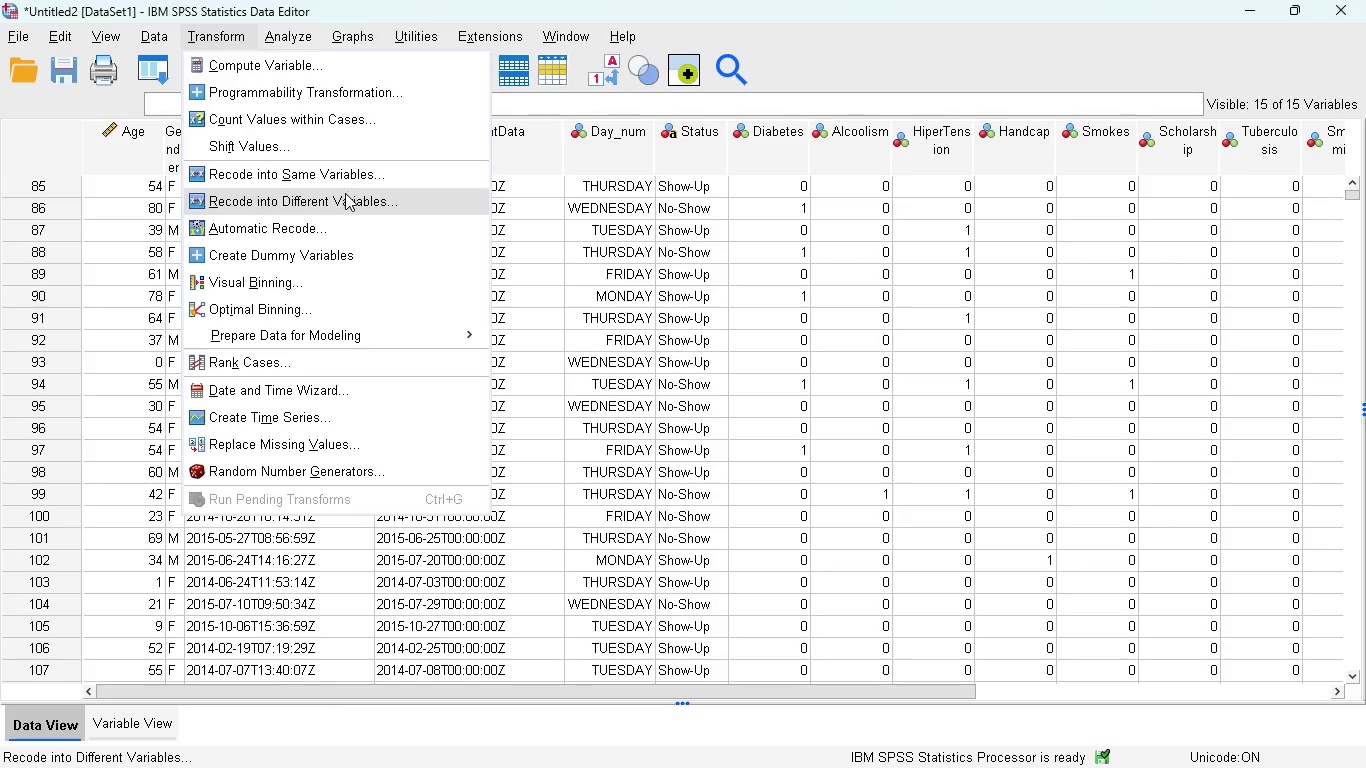 
wait(8.58)
 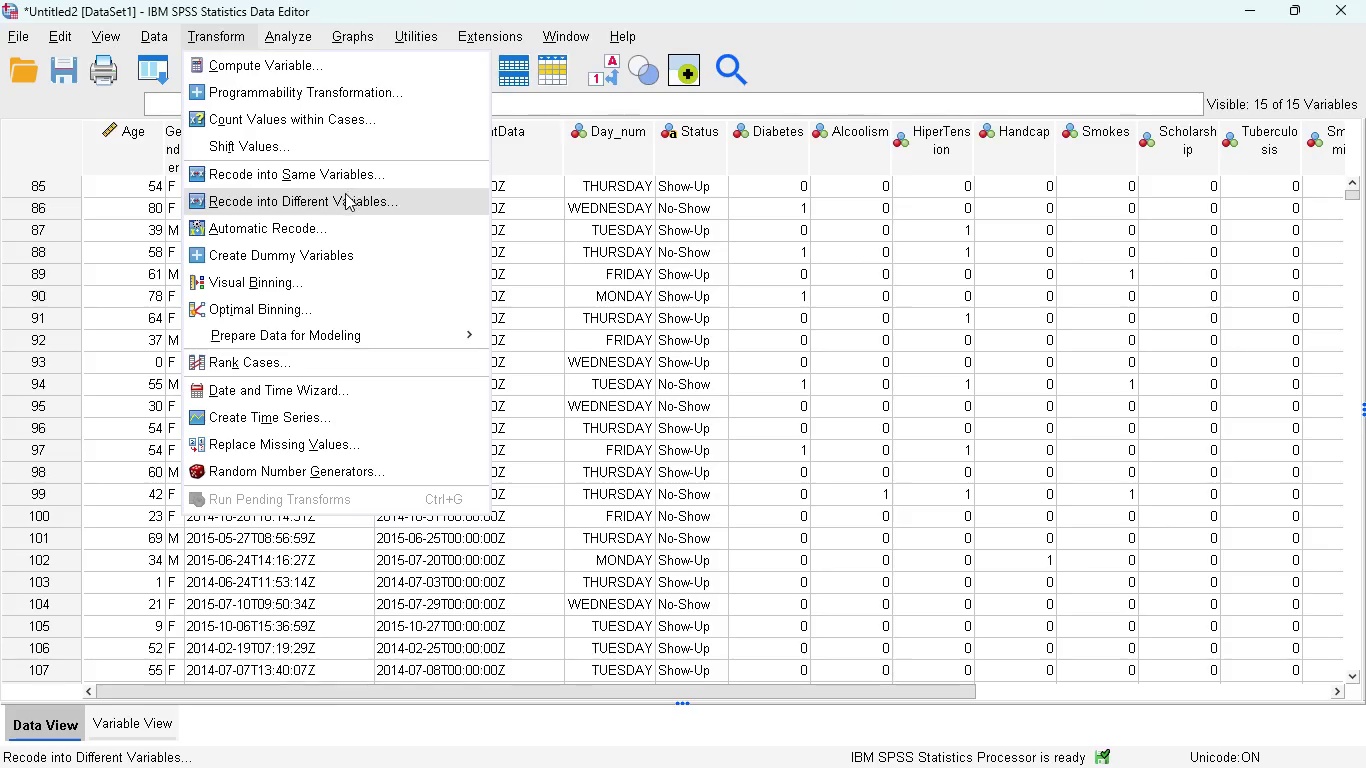 
left_click([346, 177])
 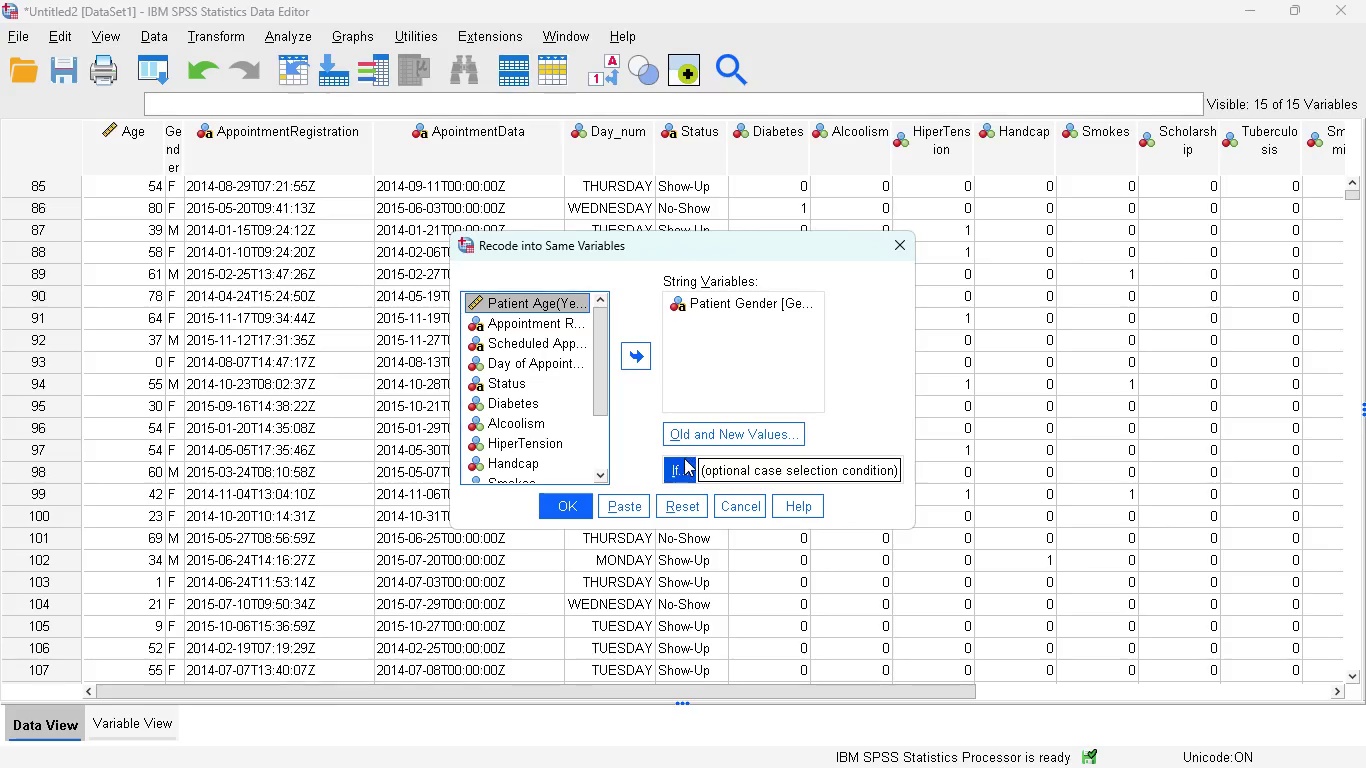 
left_click([682, 500])
 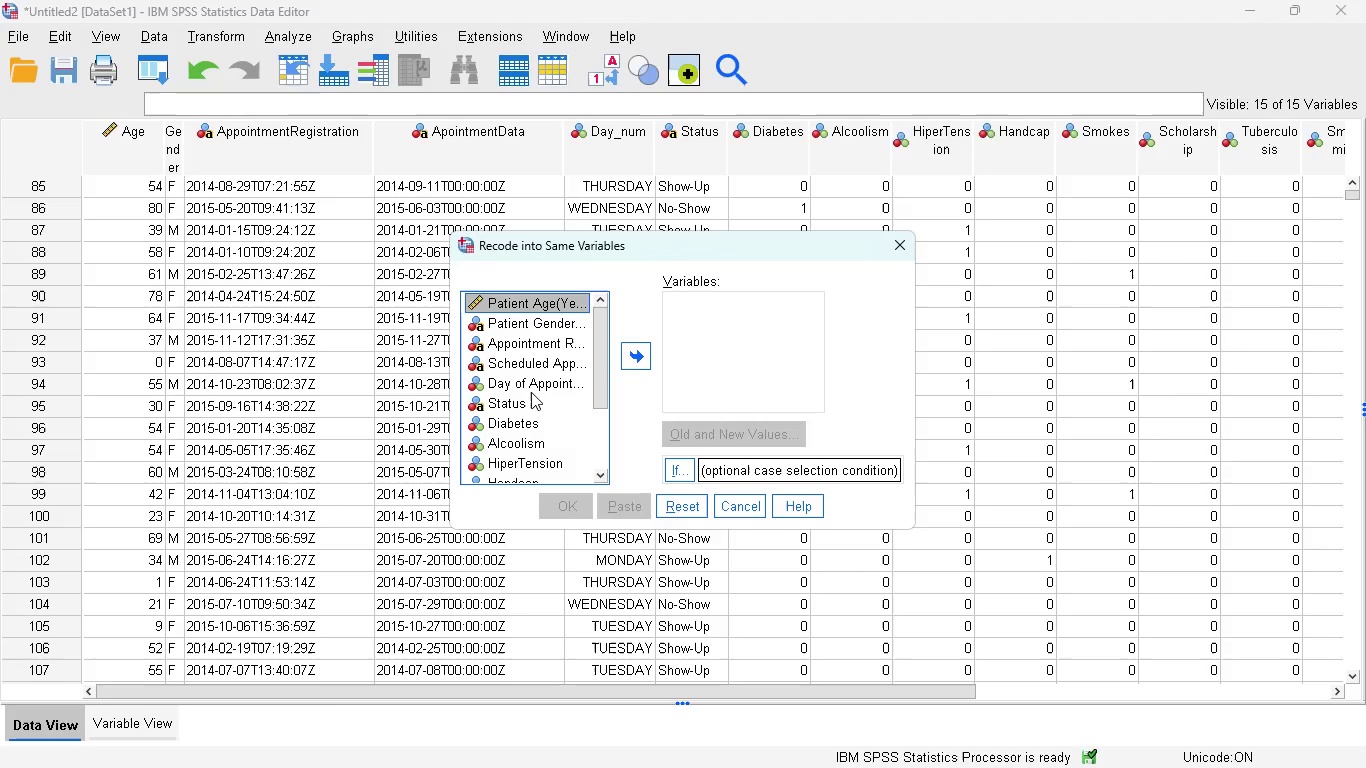 
left_click([513, 402])
 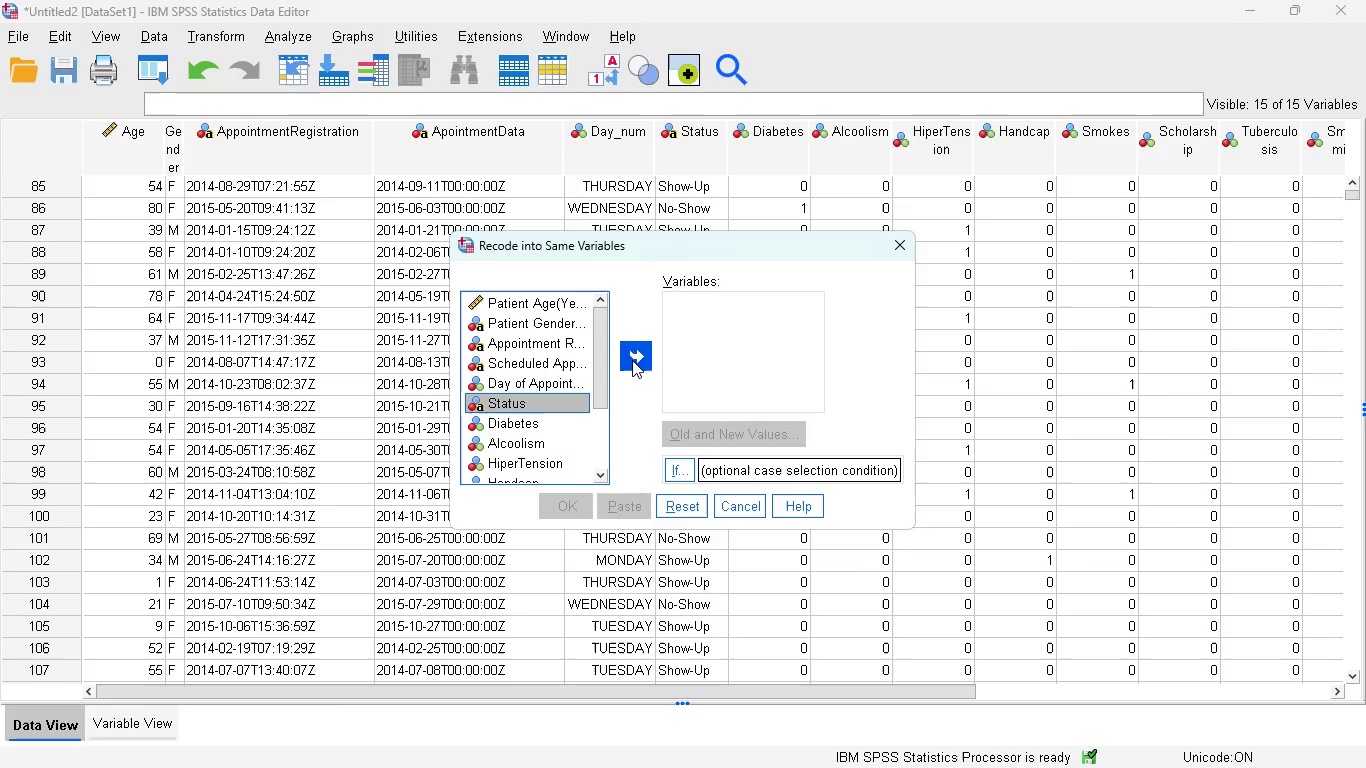 
left_click([632, 359])
 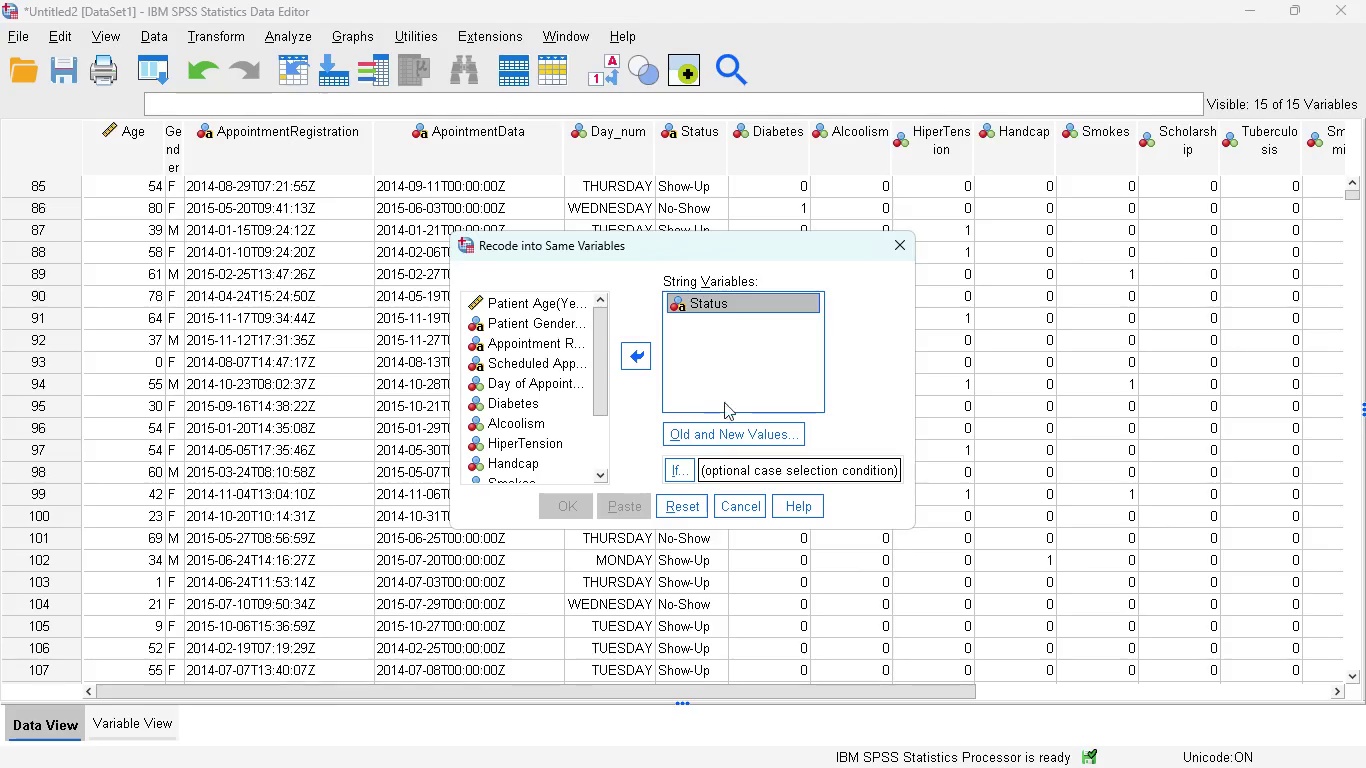 
left_click([731, 432])
 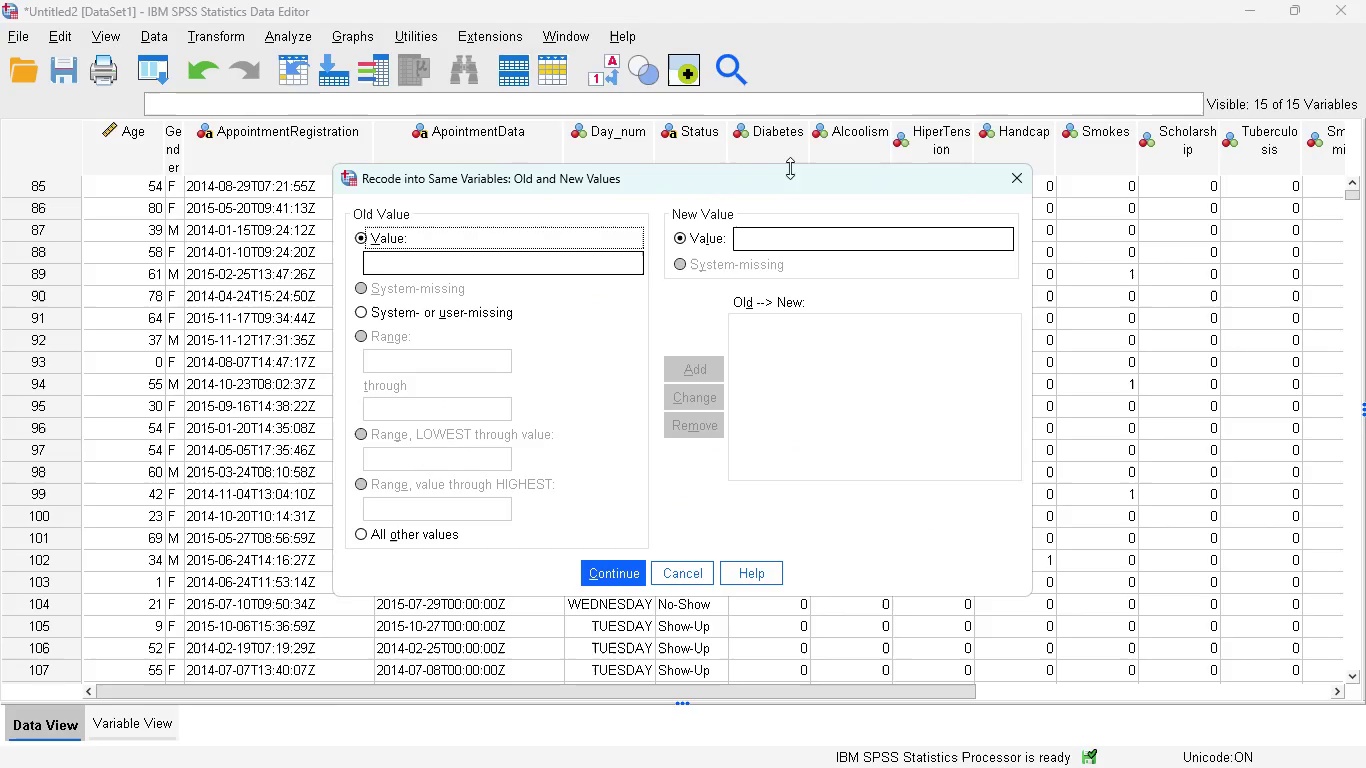 
left_click_drag(start_coordinate=[794, 179], to_coordinate=[775, 281])
 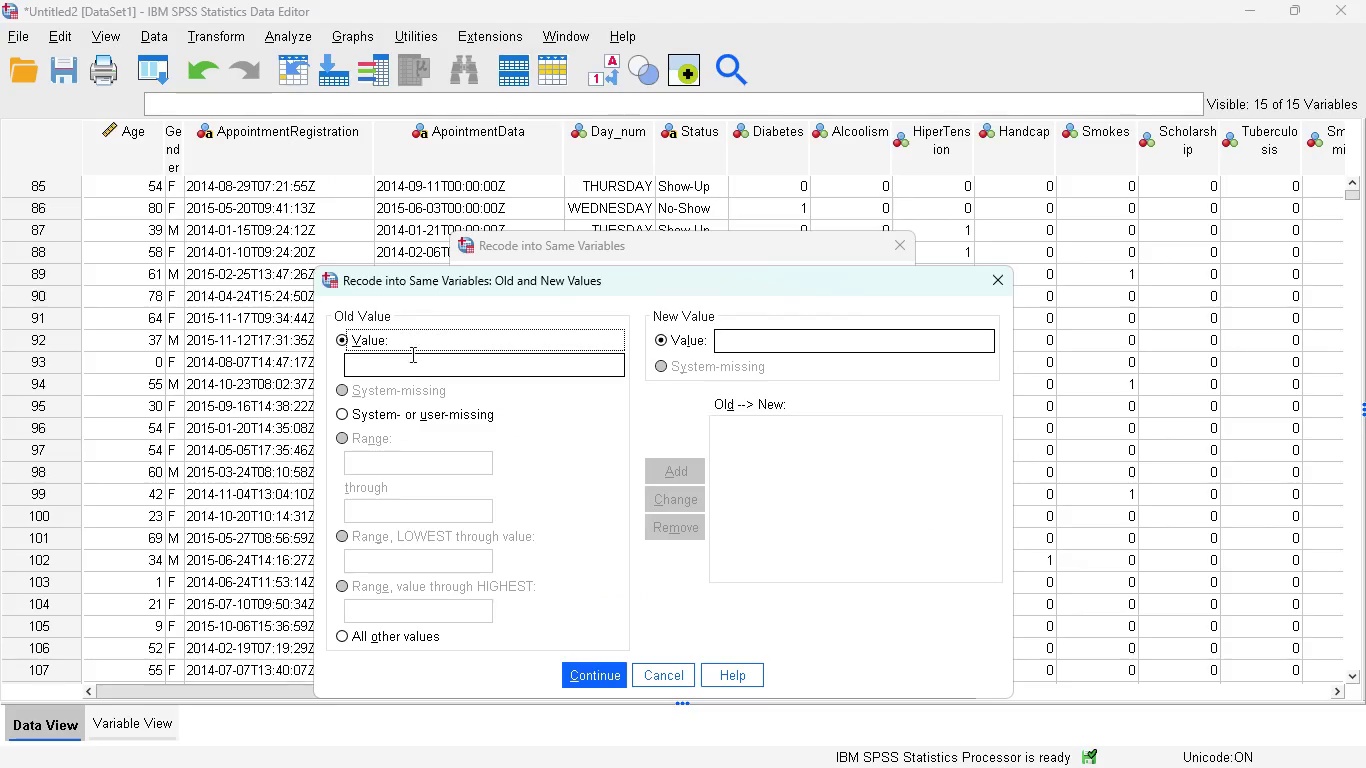 
left_click([406, 360])
 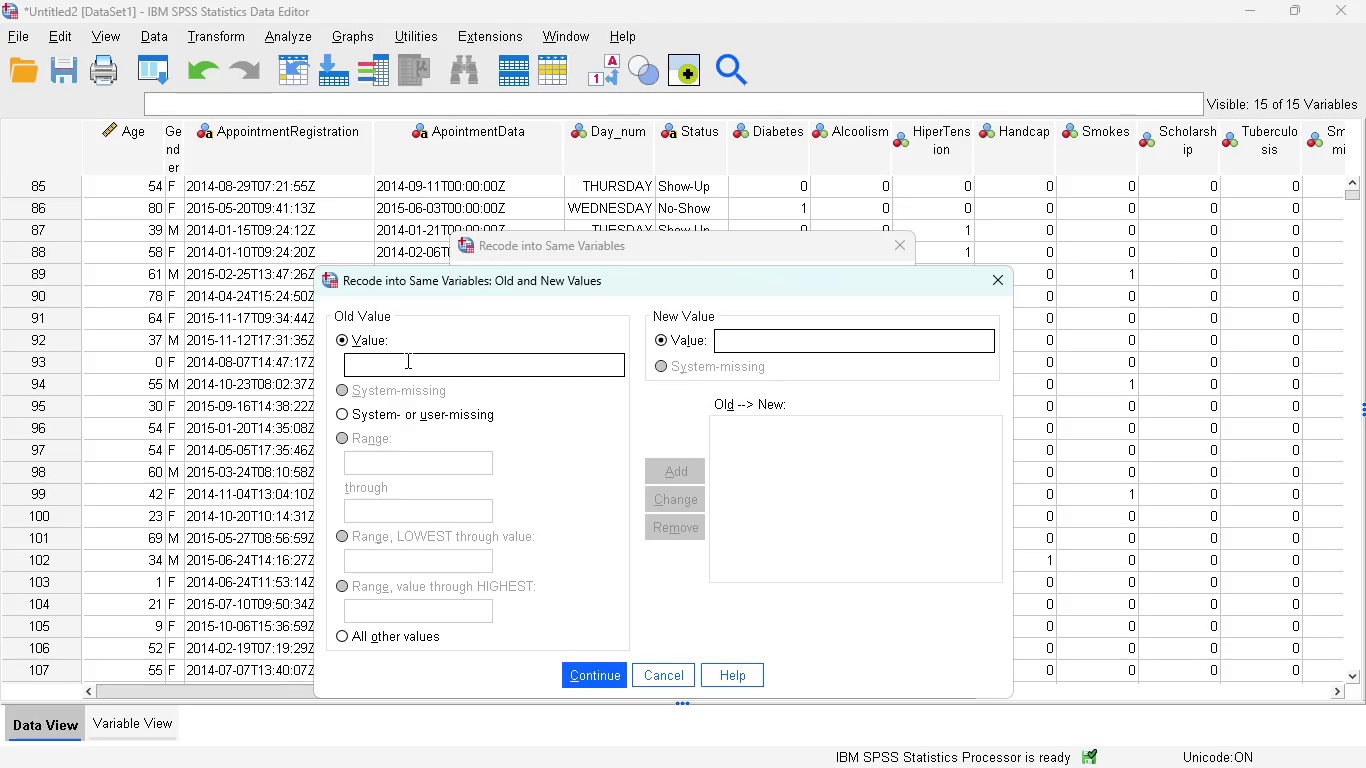 
type(Show-up)
 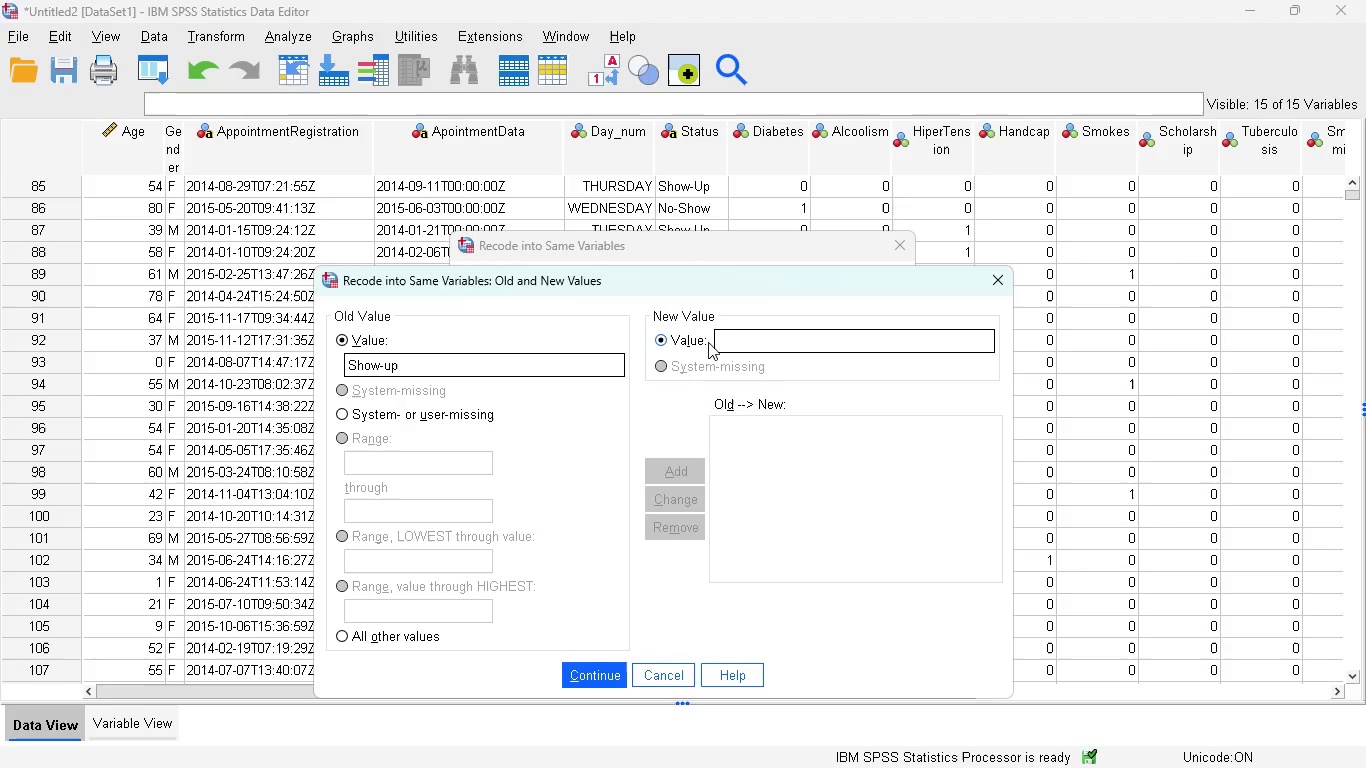 
left_click([742, 342])
 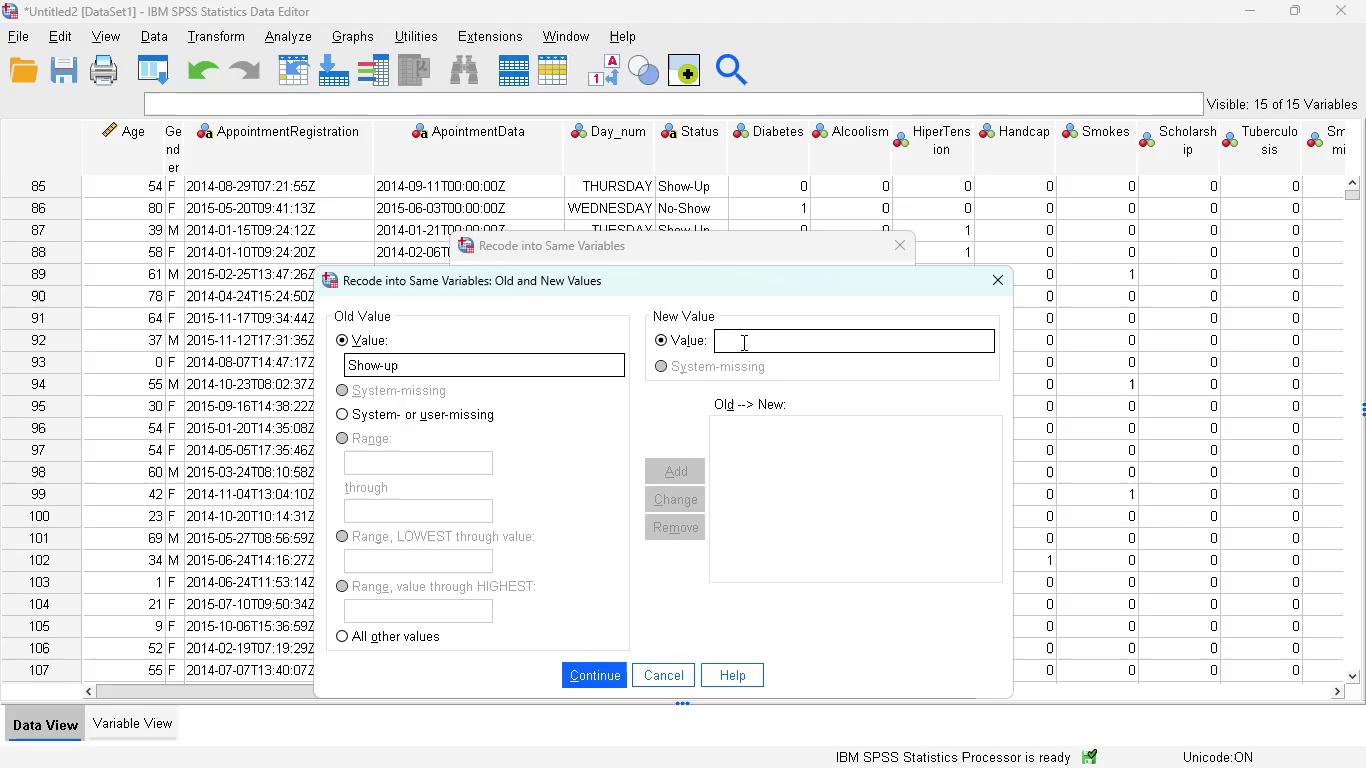 
key(0)
 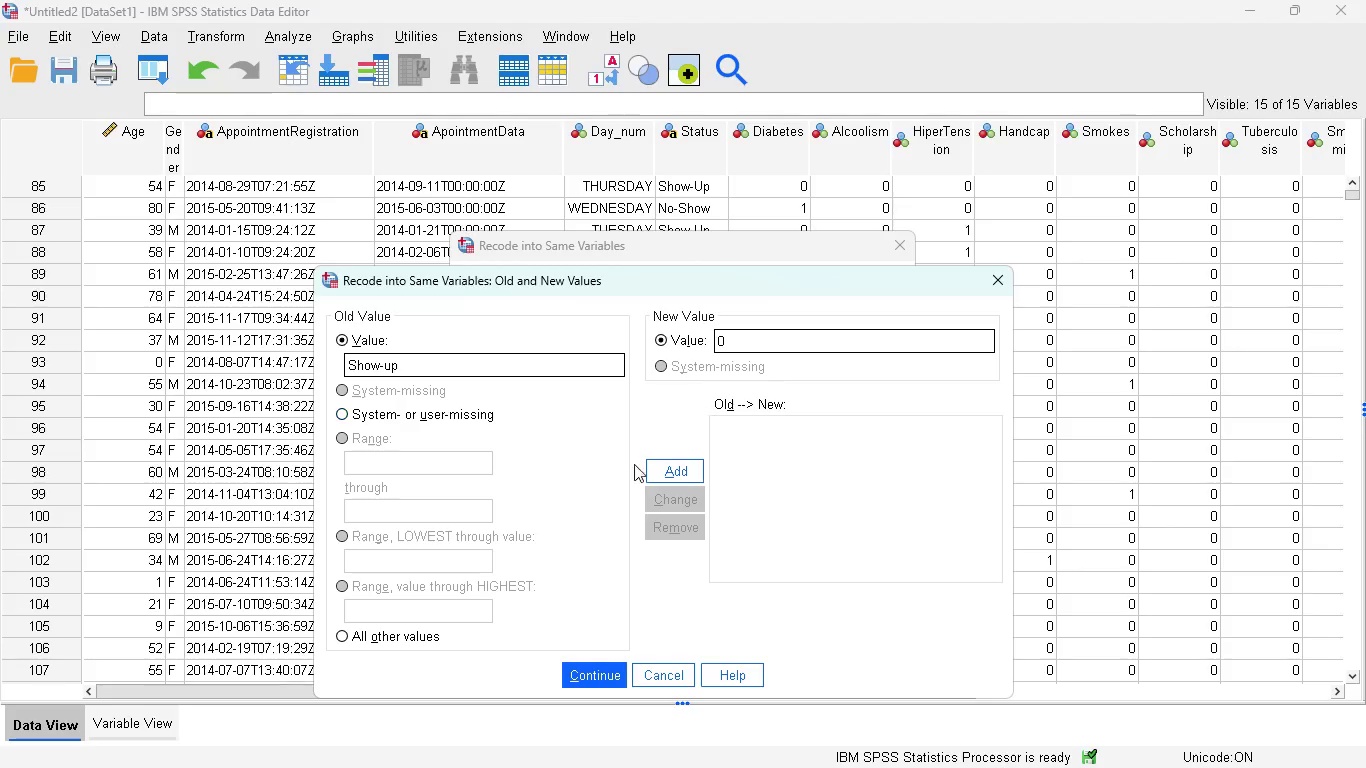 
left_click([683, 475])
 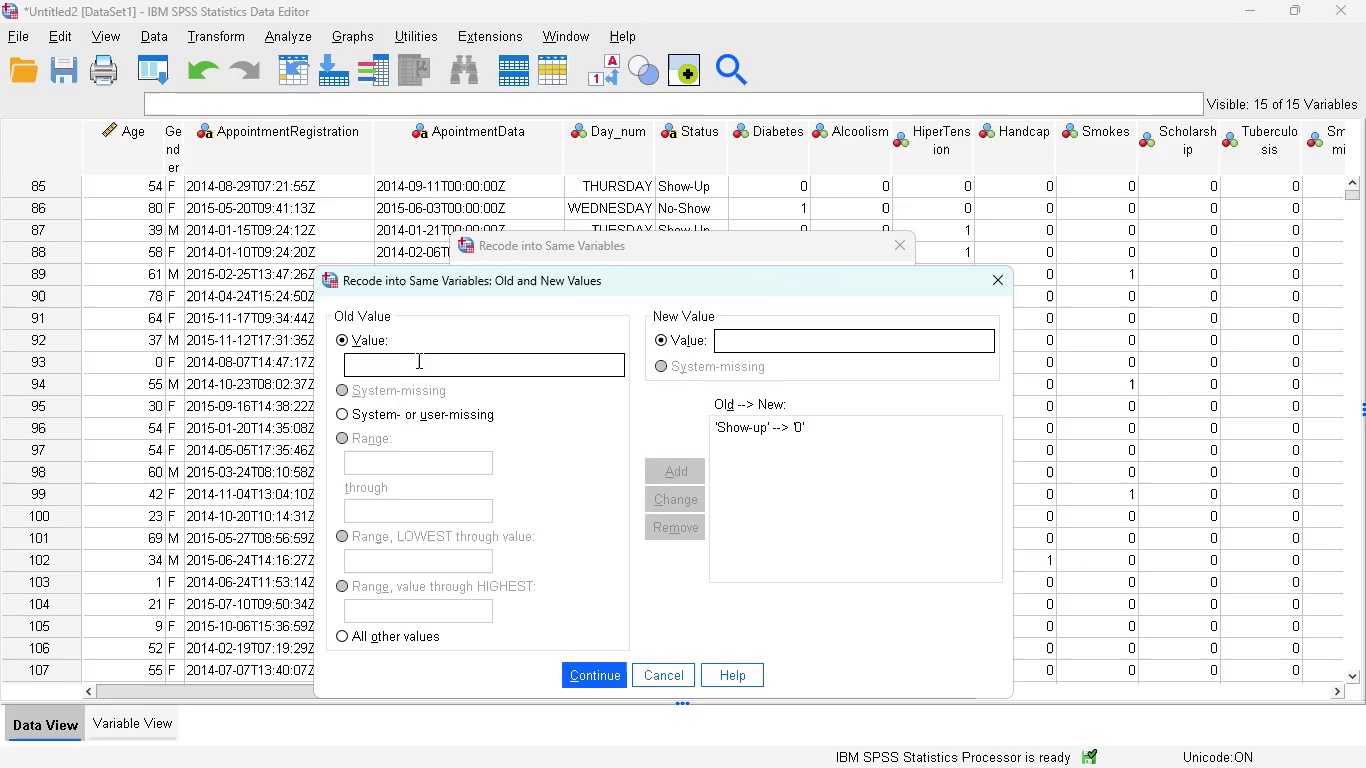 
left_click([401, 365])
 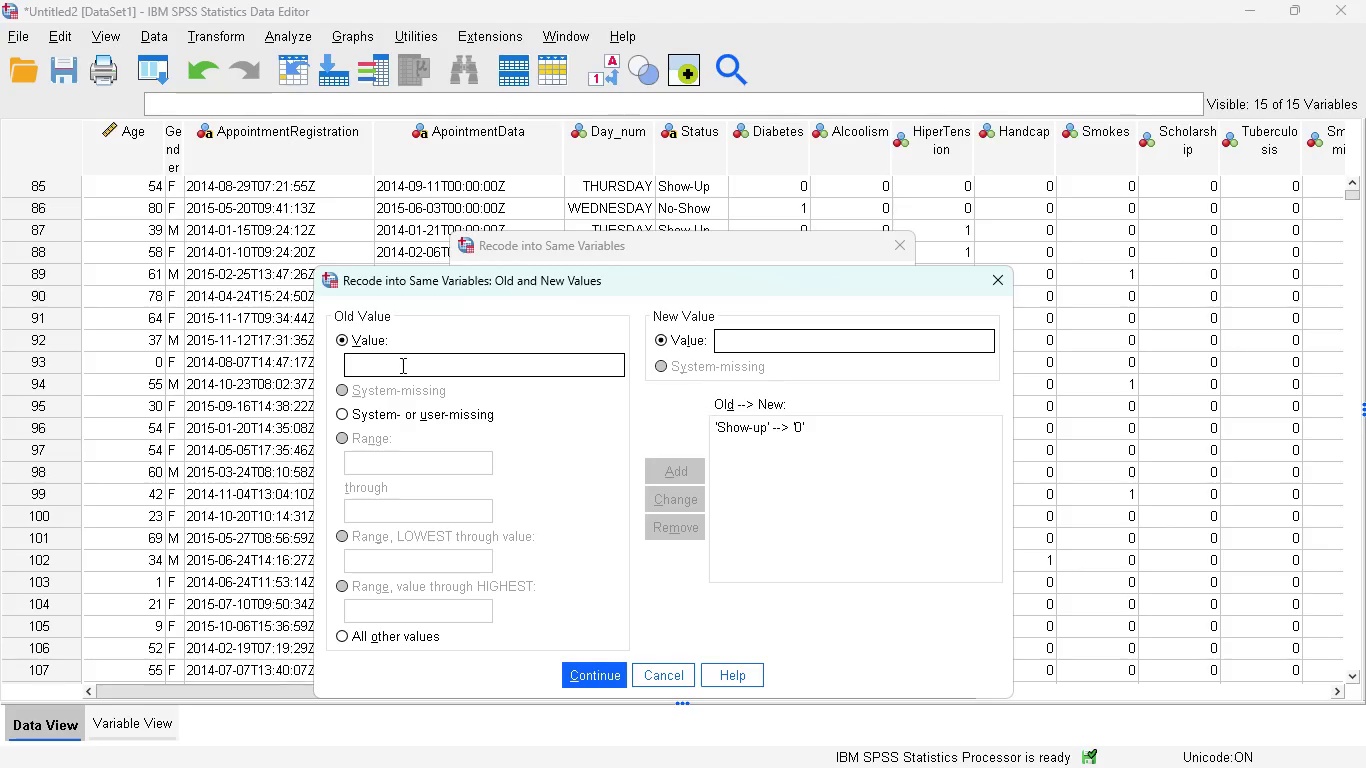 
hold_key(key=ShiftLeft, duration=0.34)
 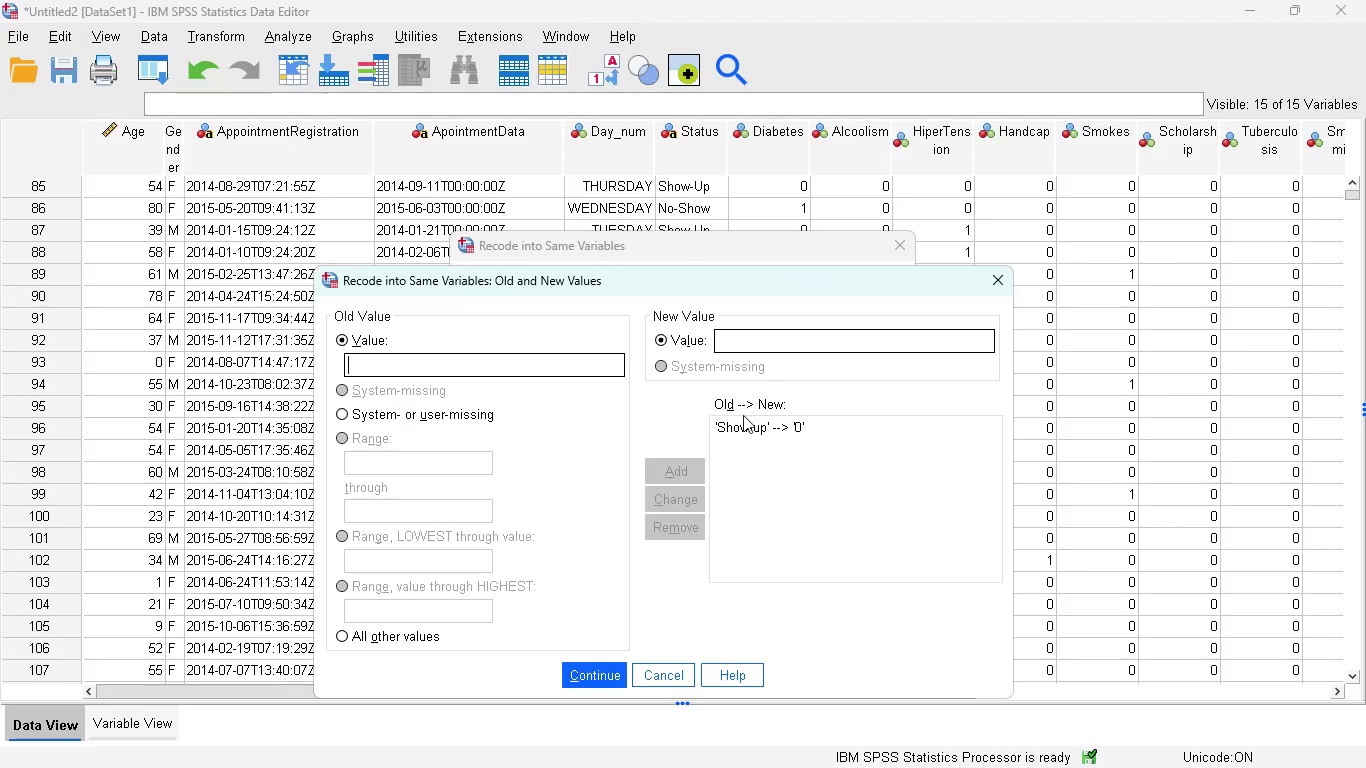 
left_click([746, 428])
 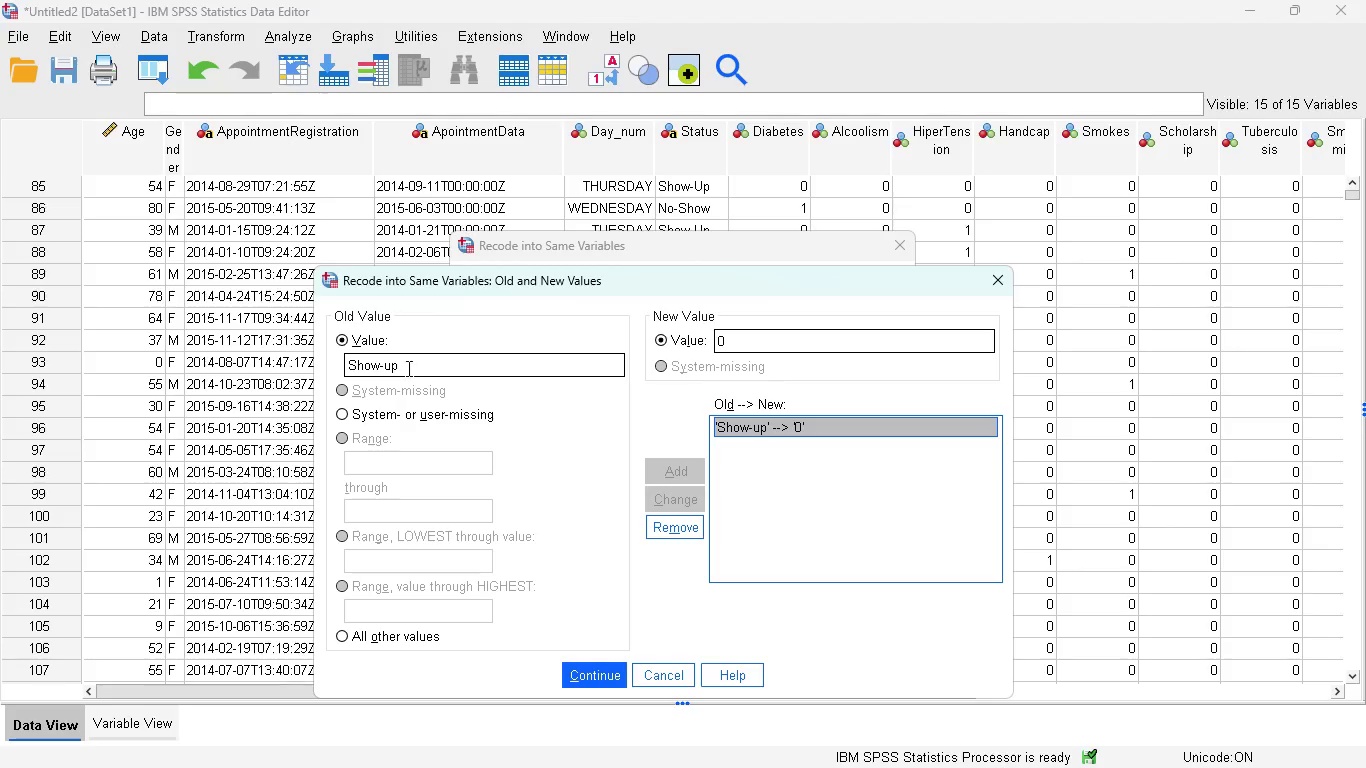 
left_click([389, 366])
 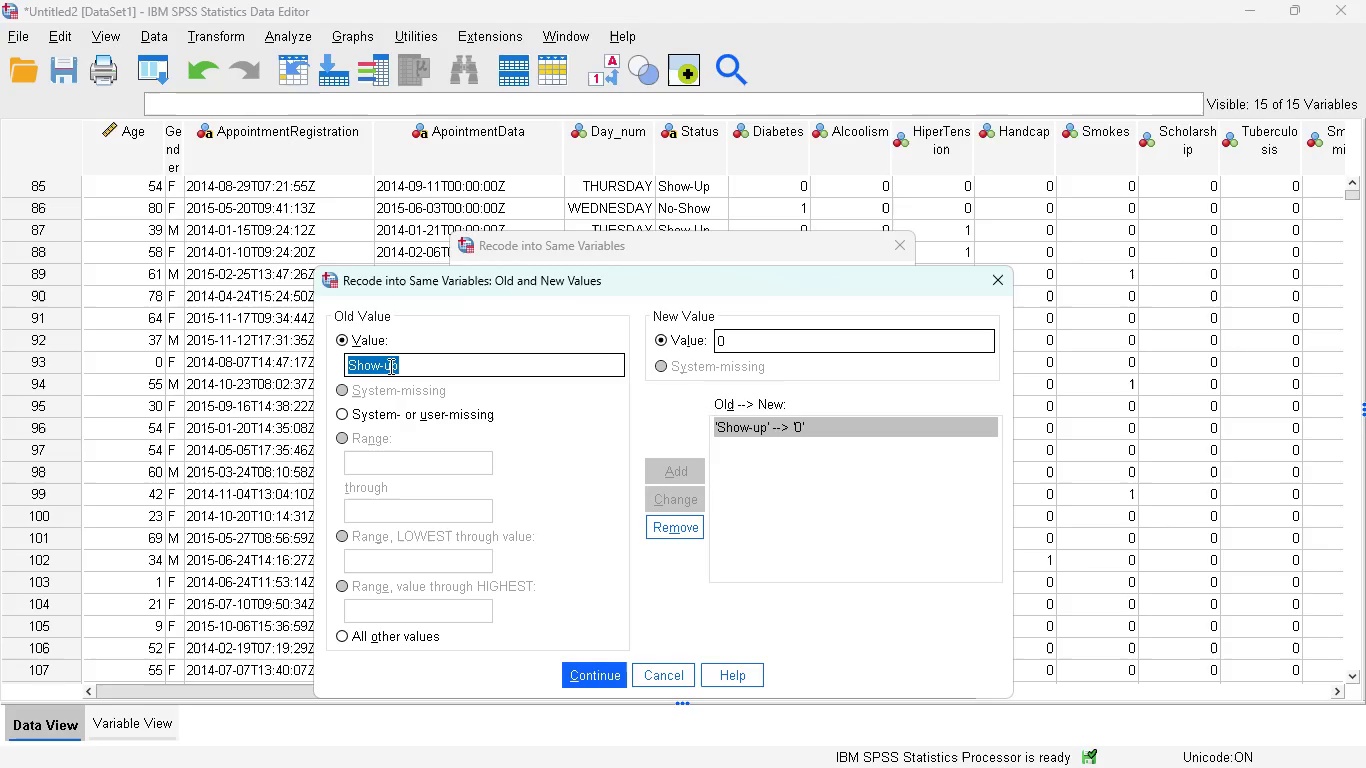 
left_click([389, 366])
 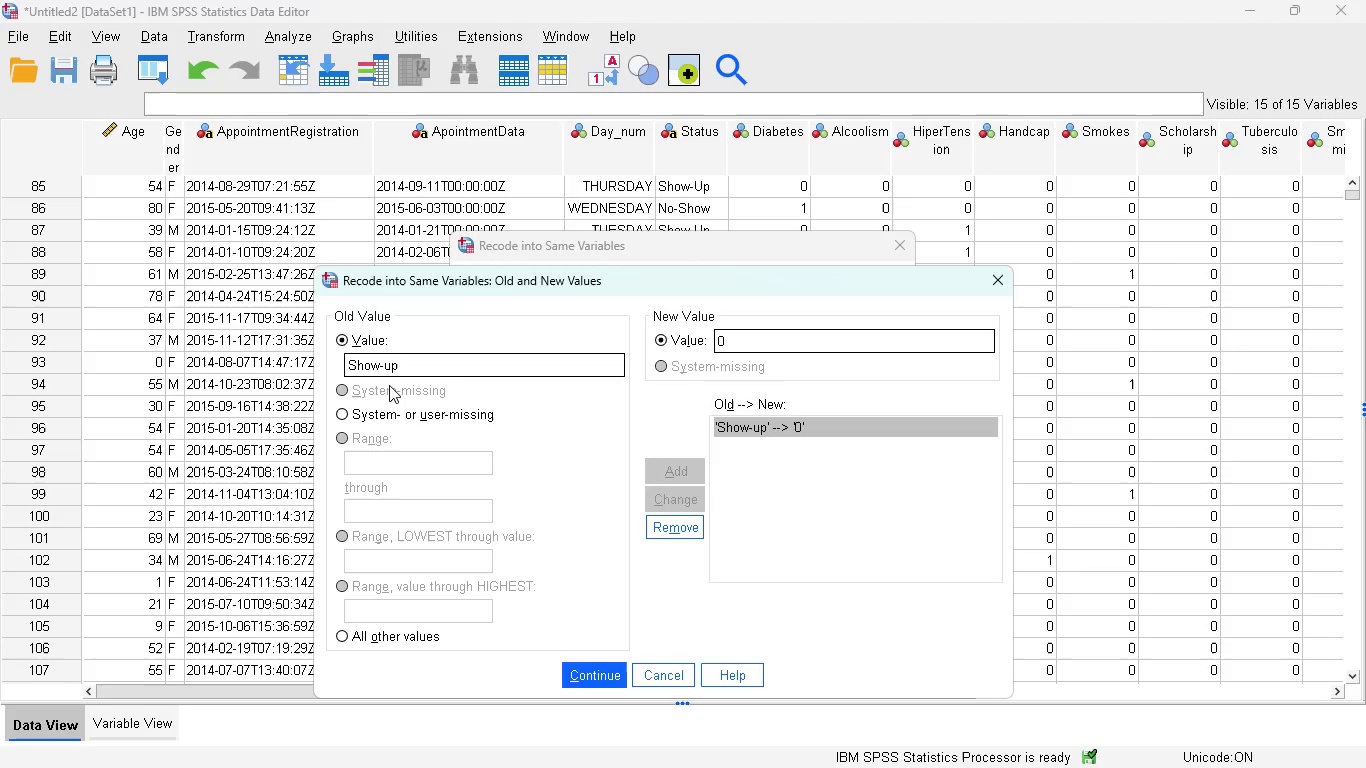 
key(Backspace)
 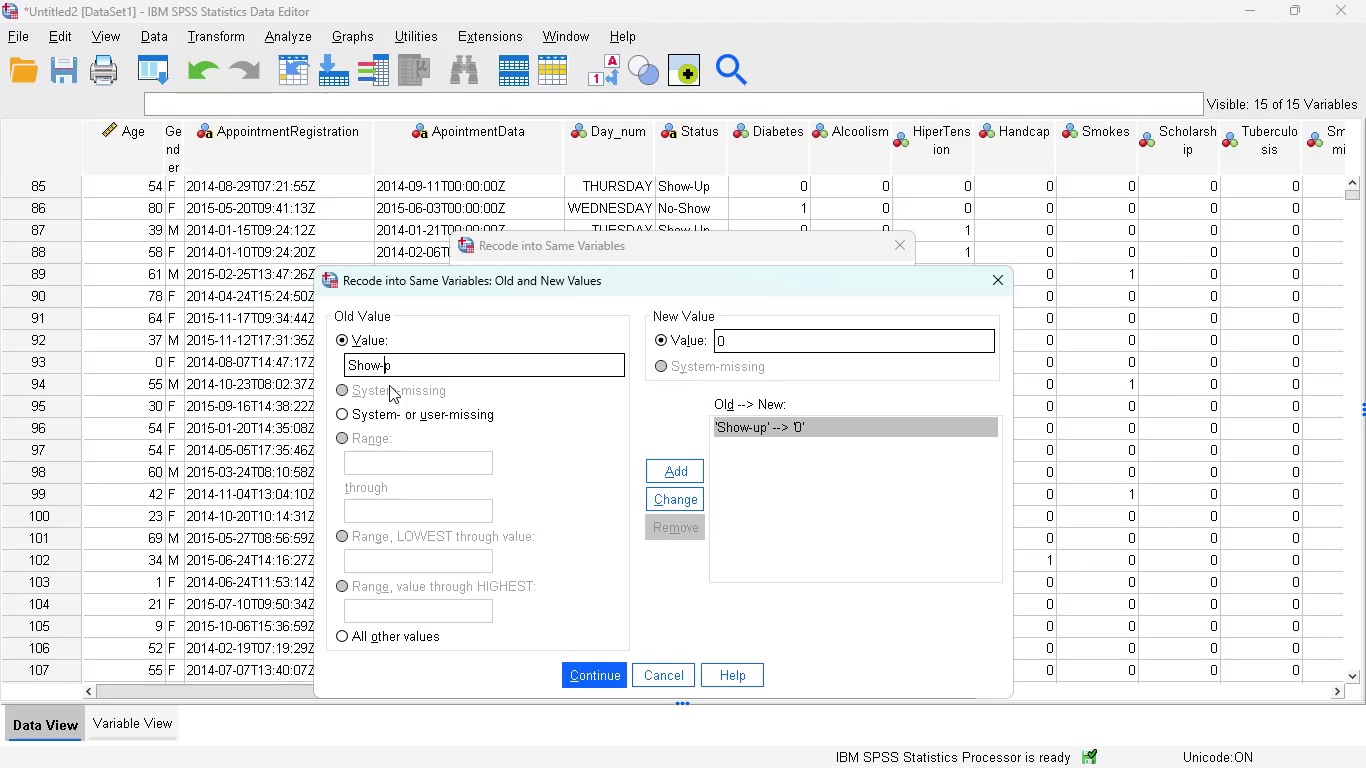 
key(Shift+U)
 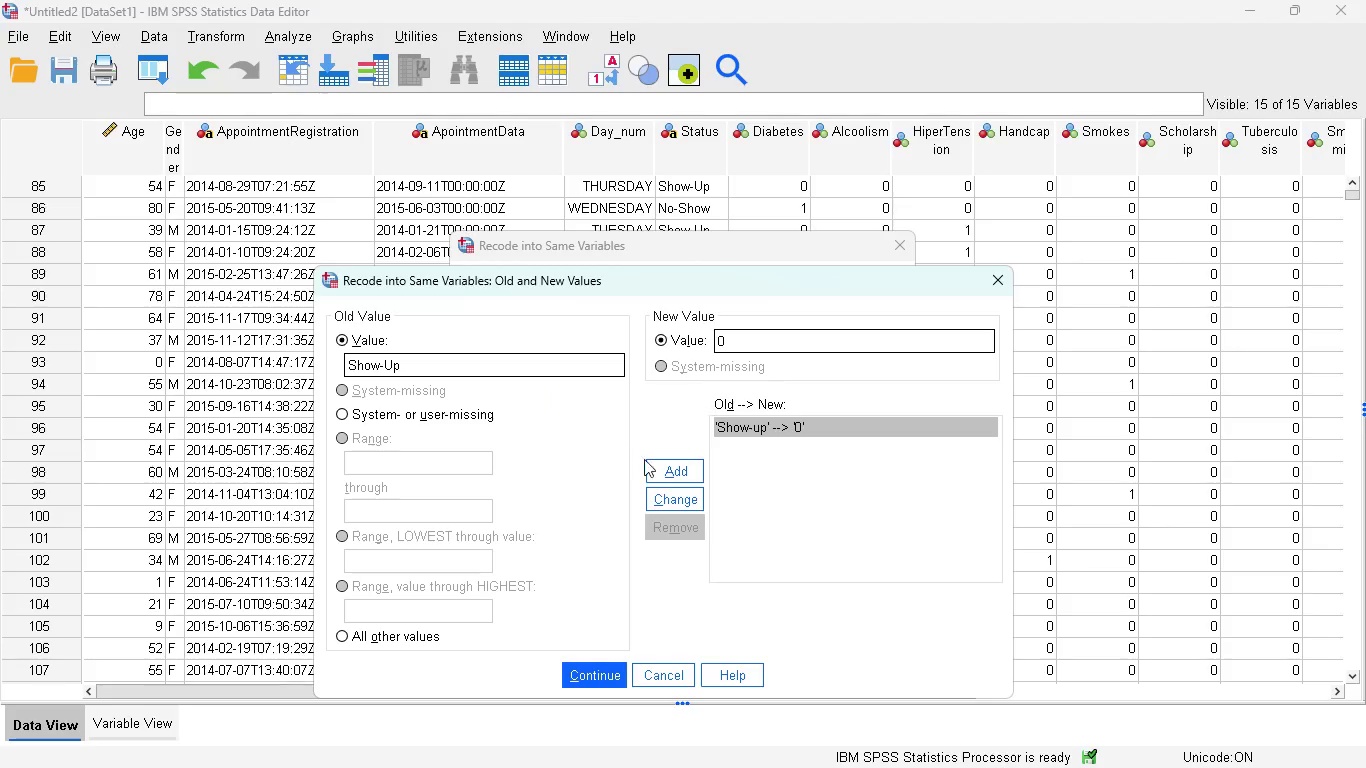 
left_click([665, 504])
 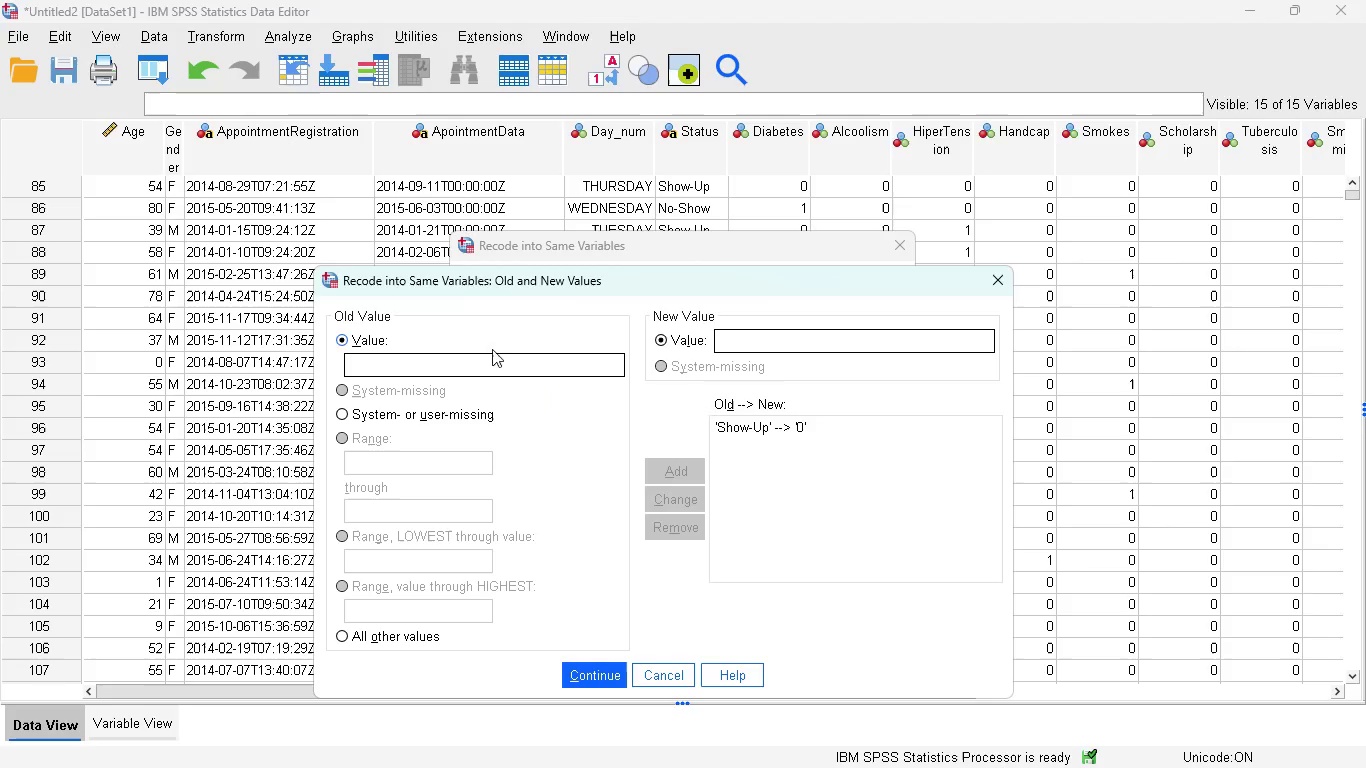 
left_click([471, 353])
 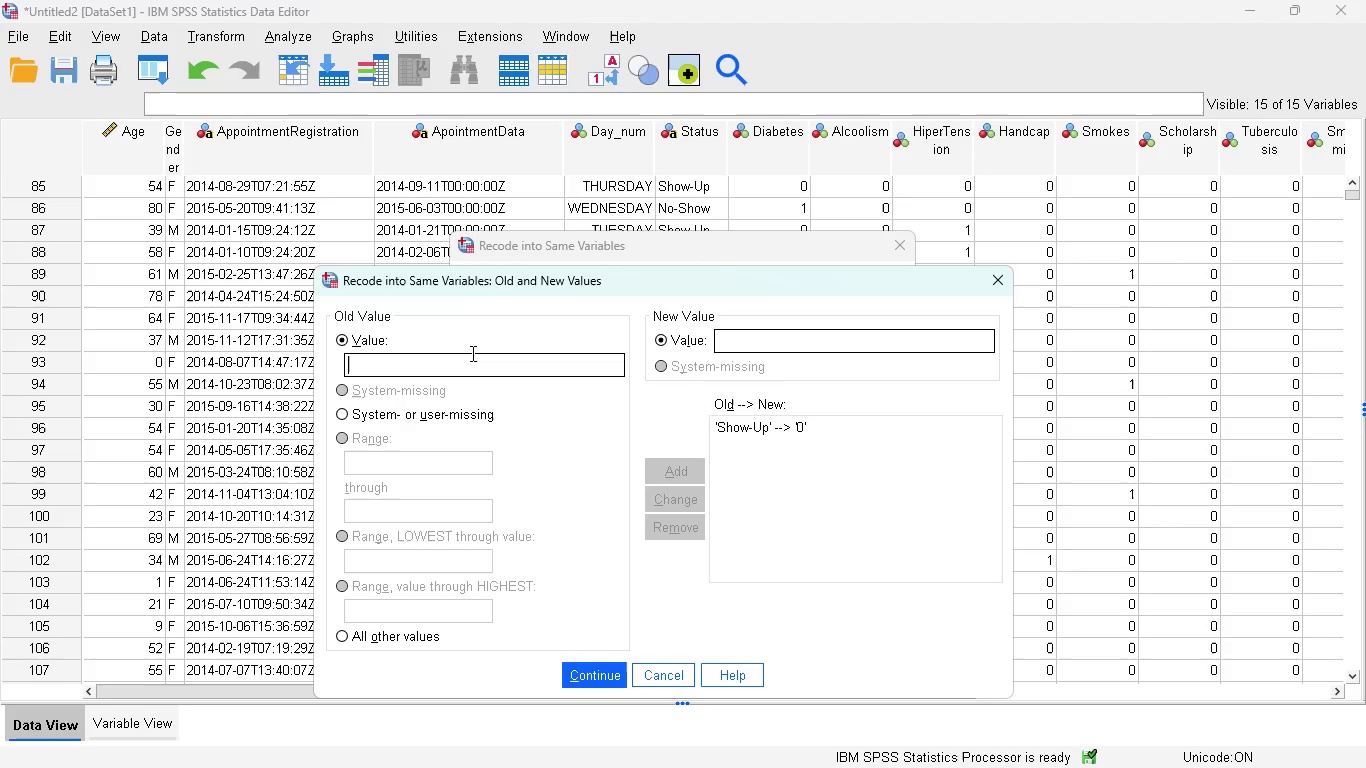 
type(No-Show)
 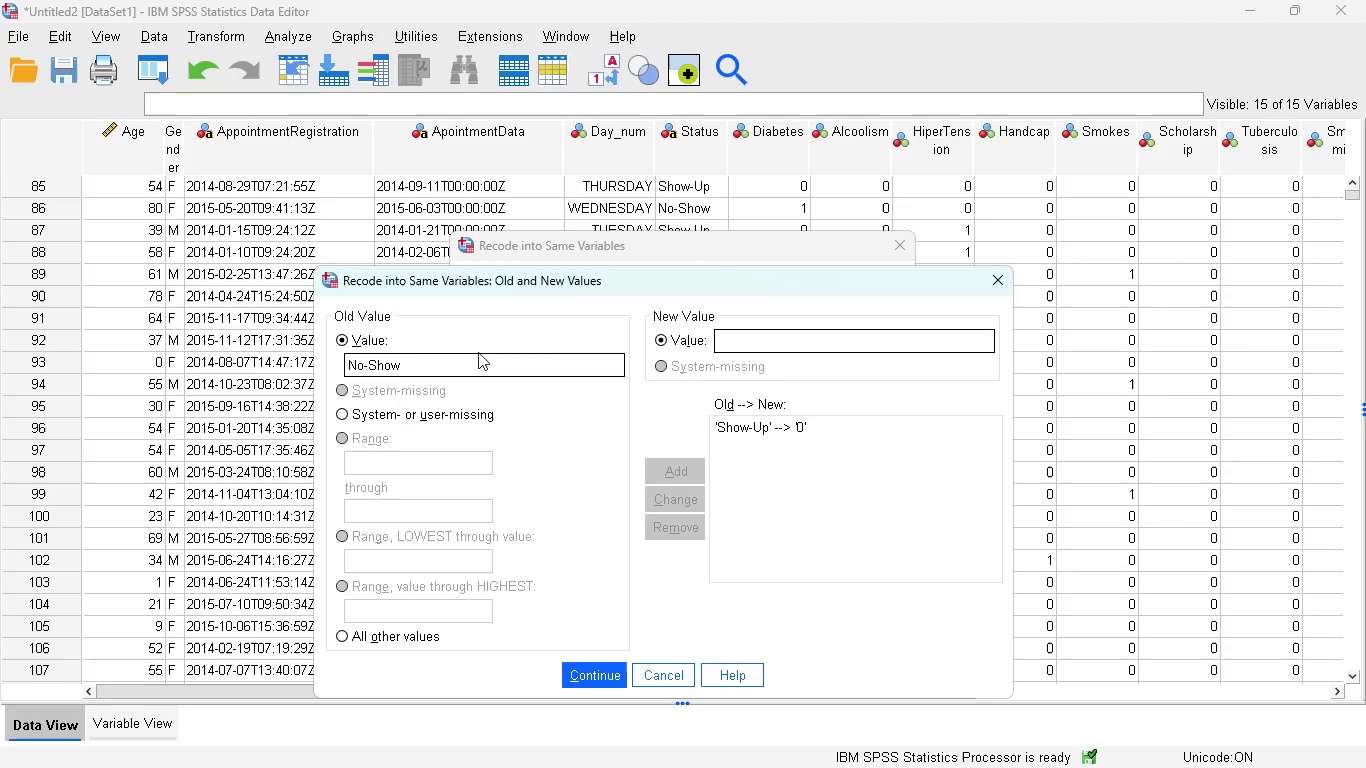 
left_click([739, 340])
 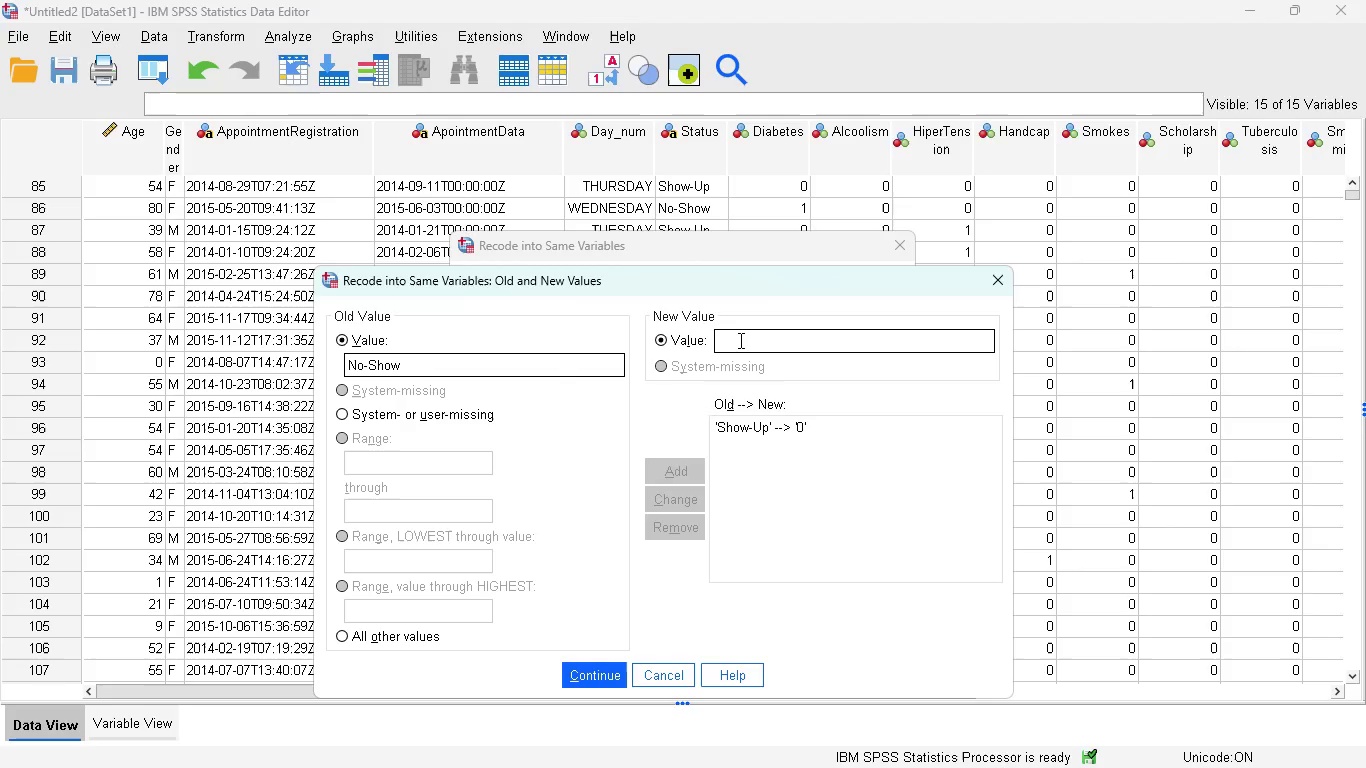 
key(1)
 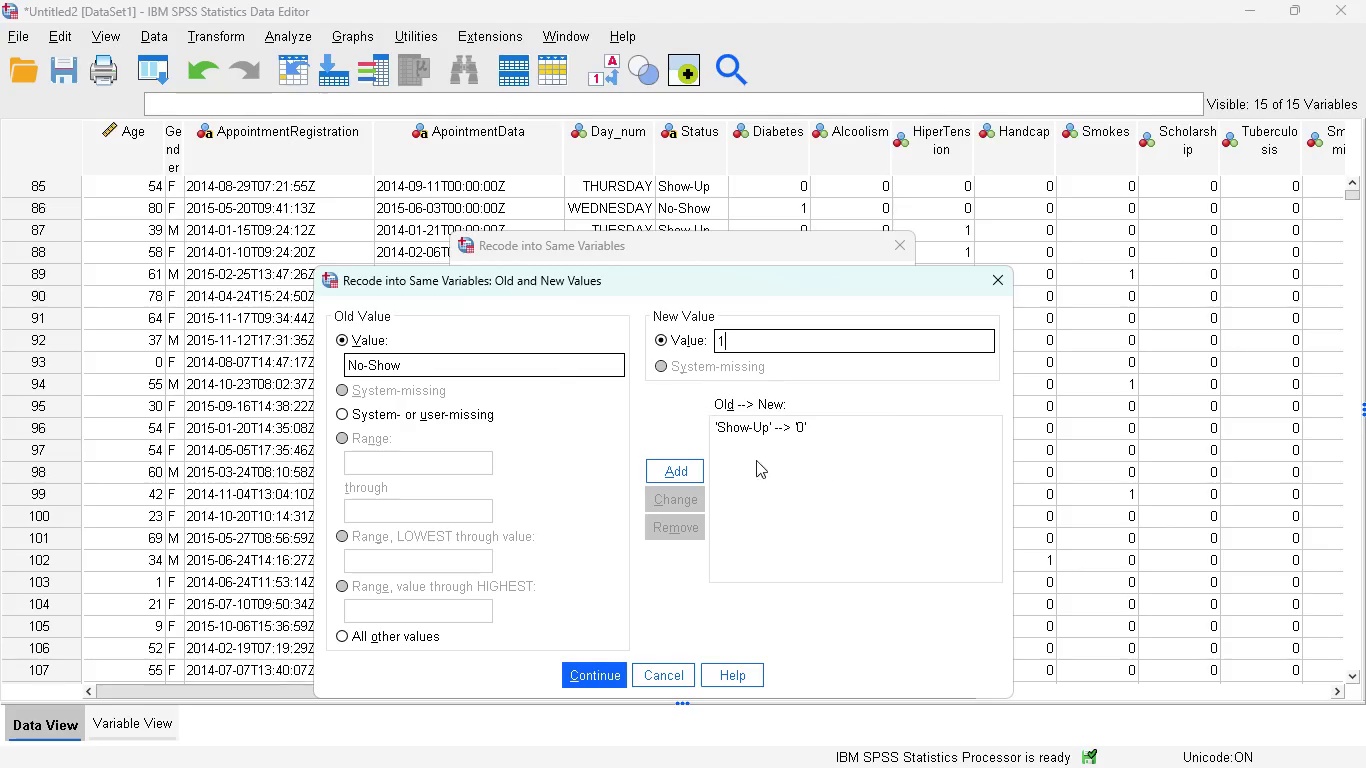 
left_click([681, 463])
 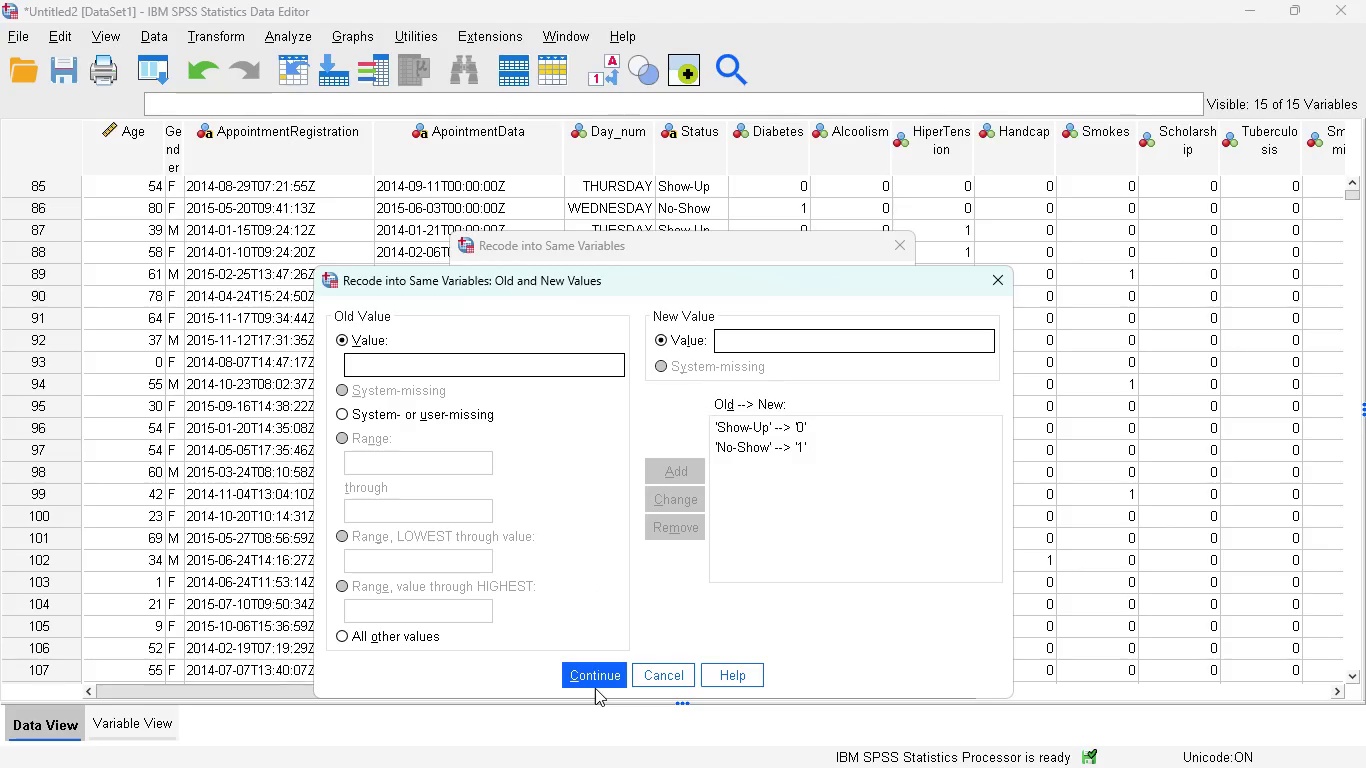 
wait(5.38)
 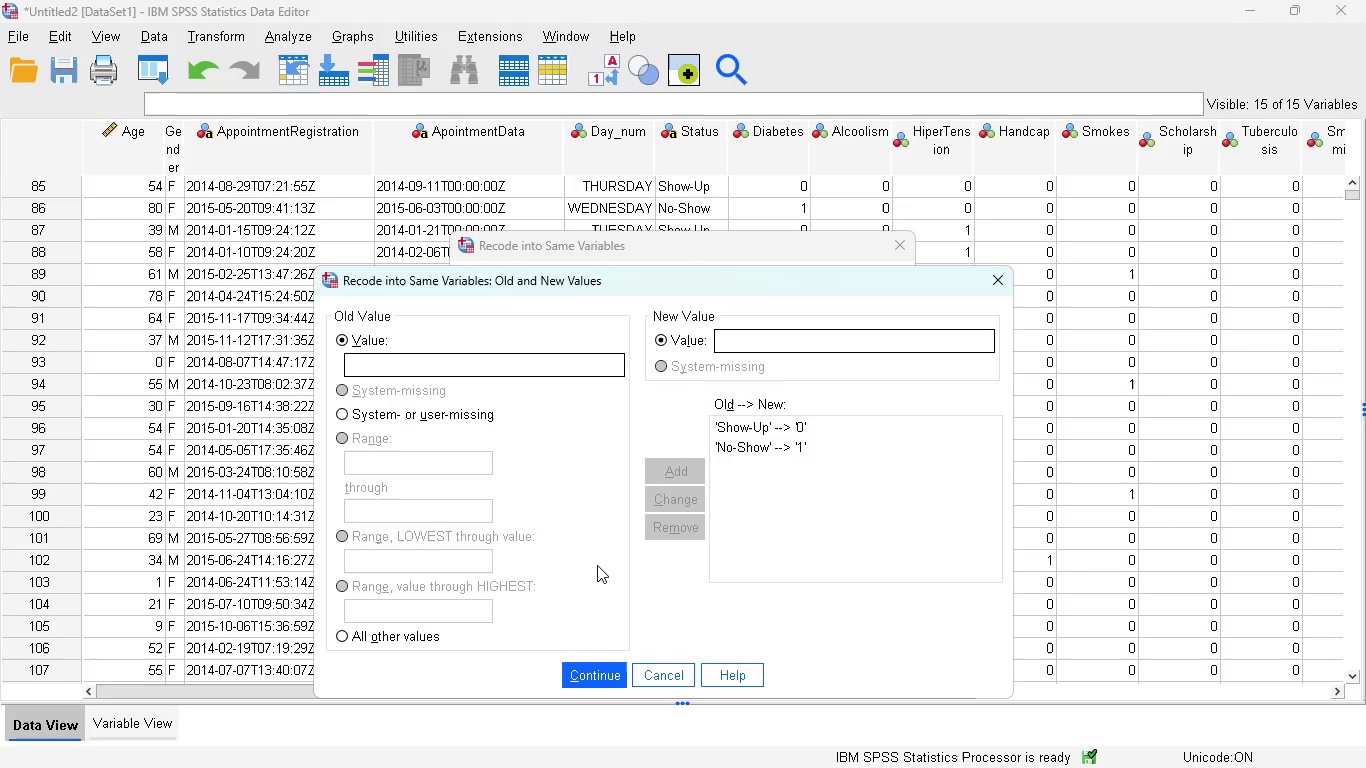 
left_click([601, 668])
 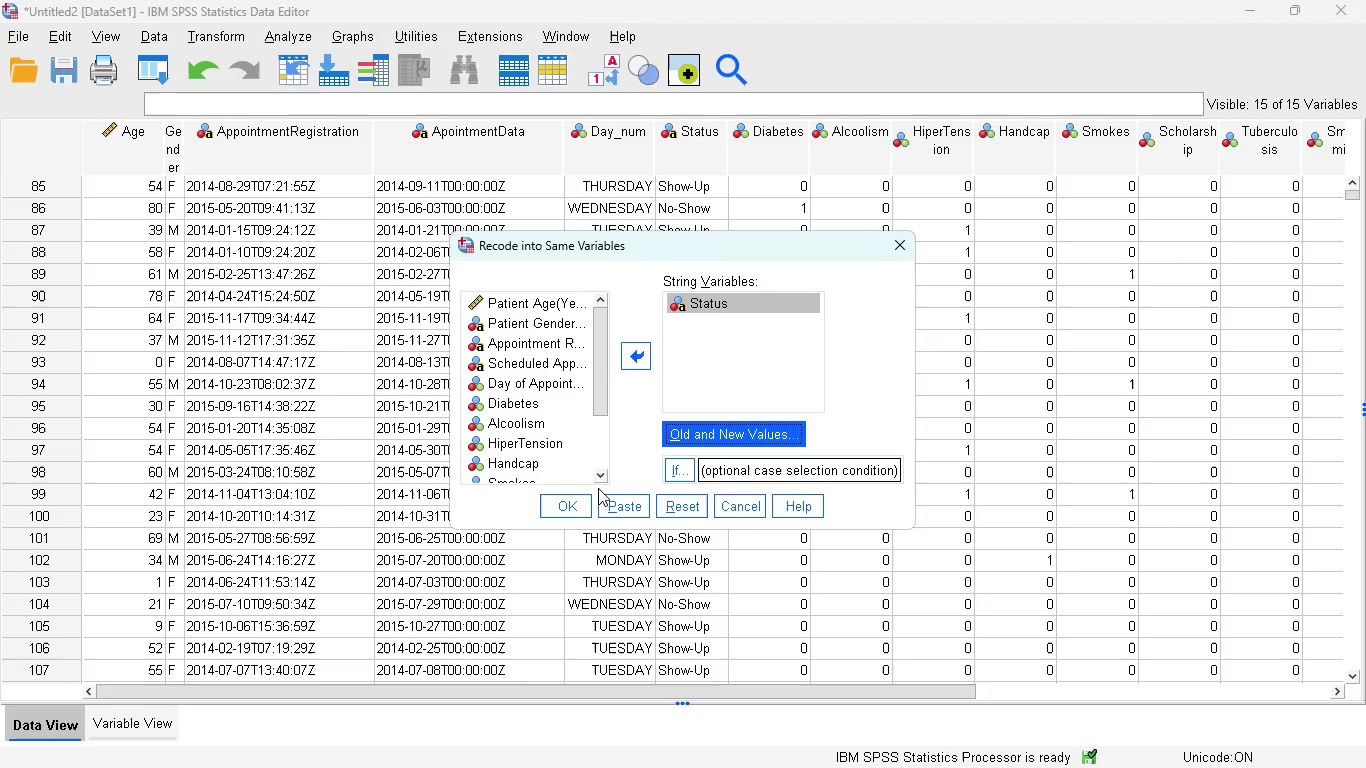 
left_click([568, 500])
 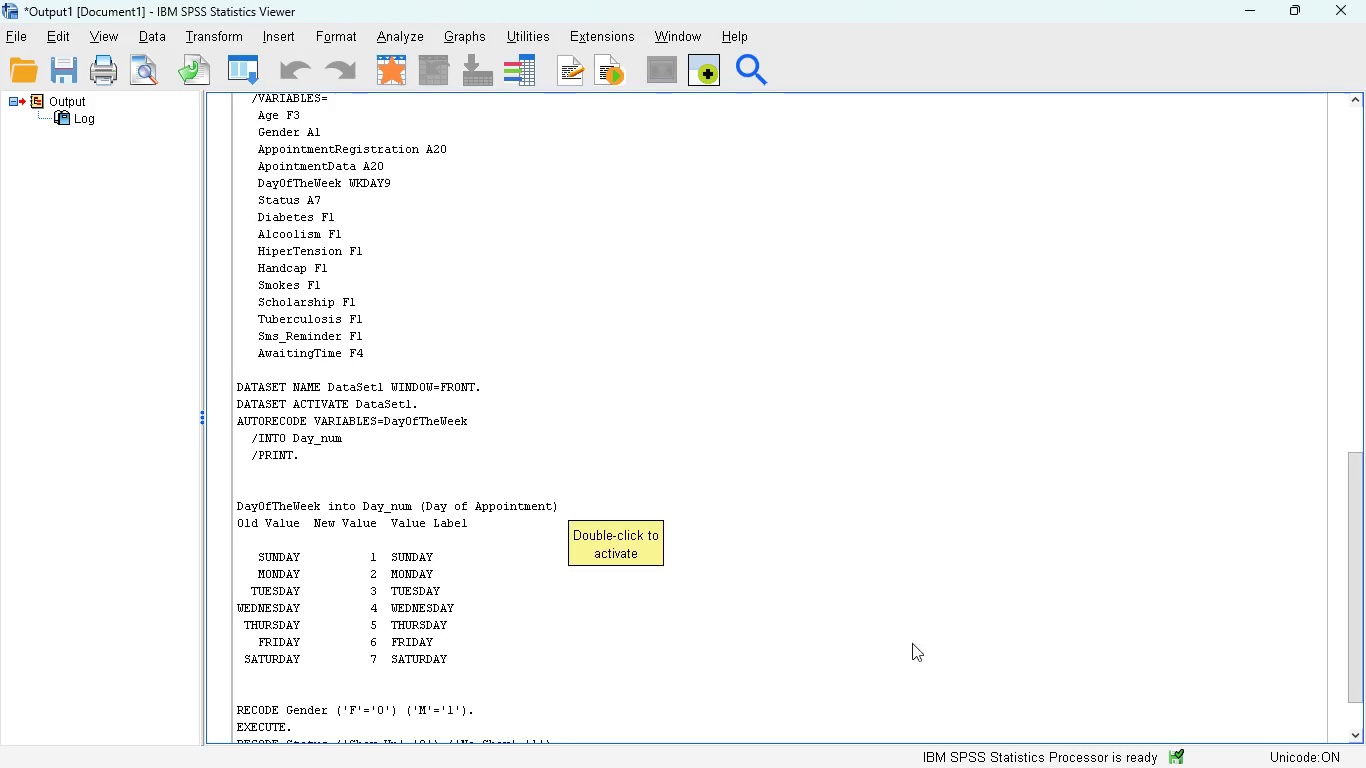 
mouse_move([943, 740])
 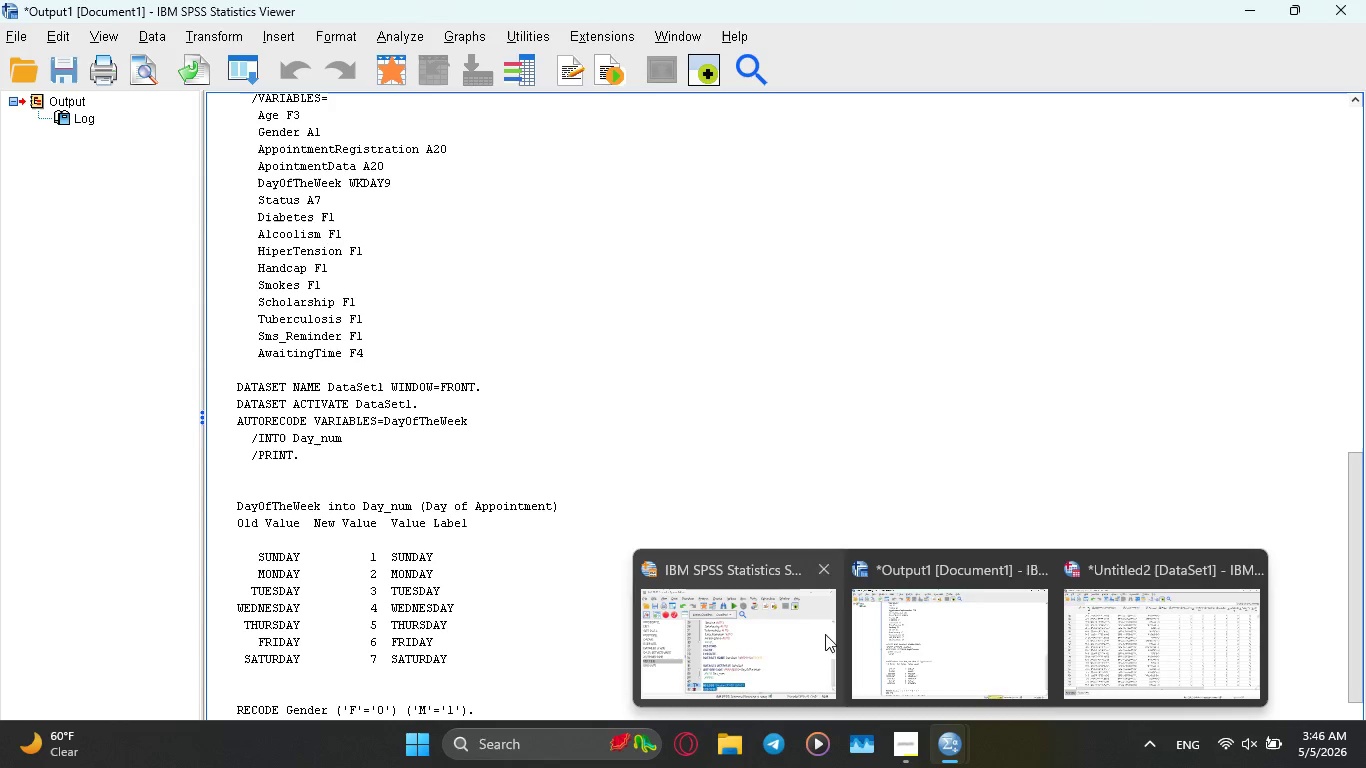 
mouse_move([1059, 643])
 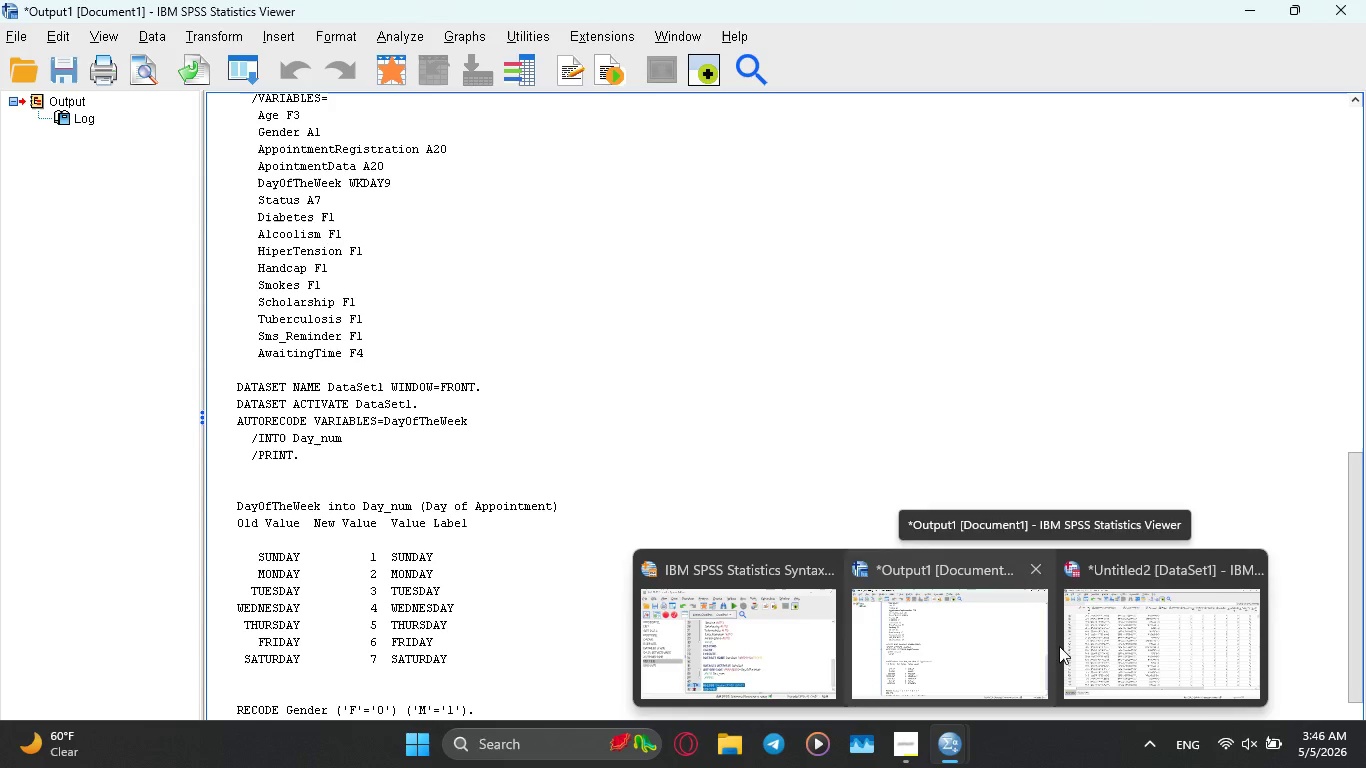 
mouse_move([1056, 641])
 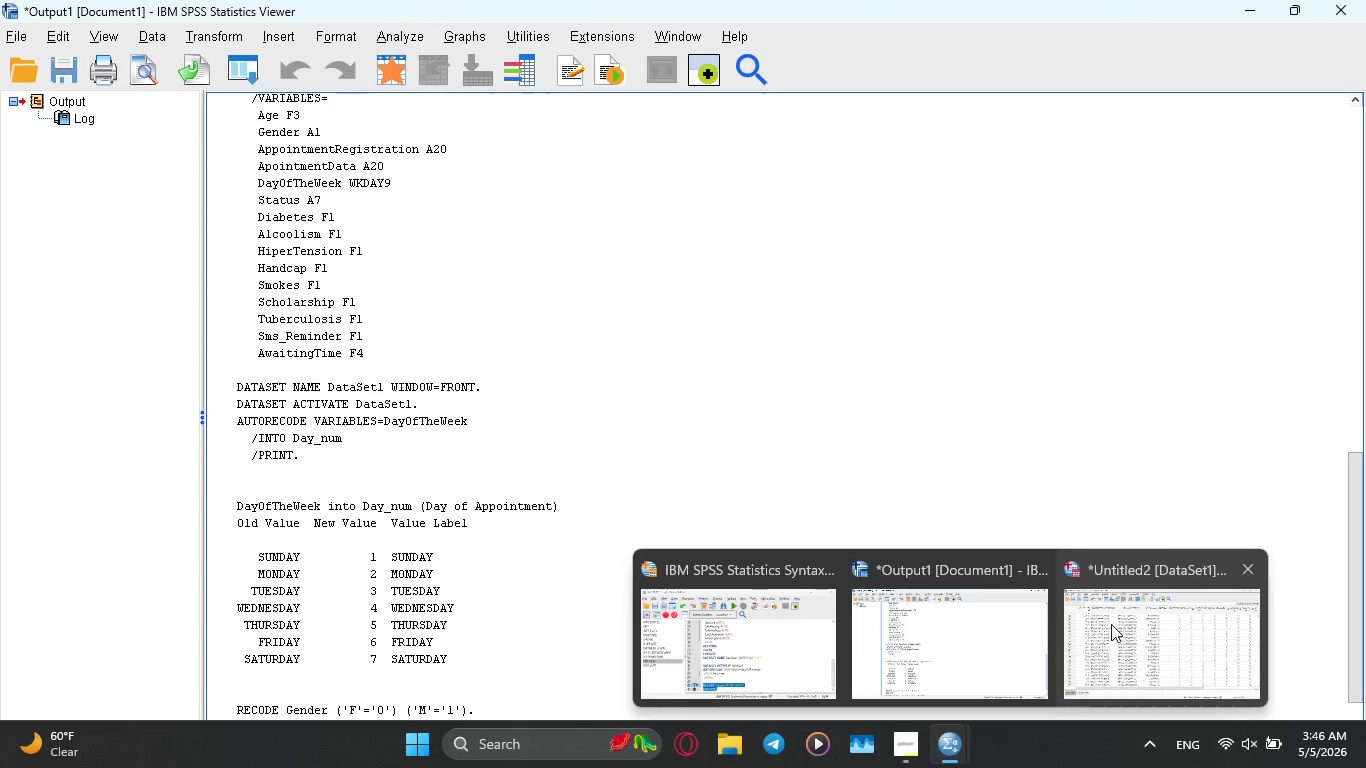 
left_click([1111, 624])
 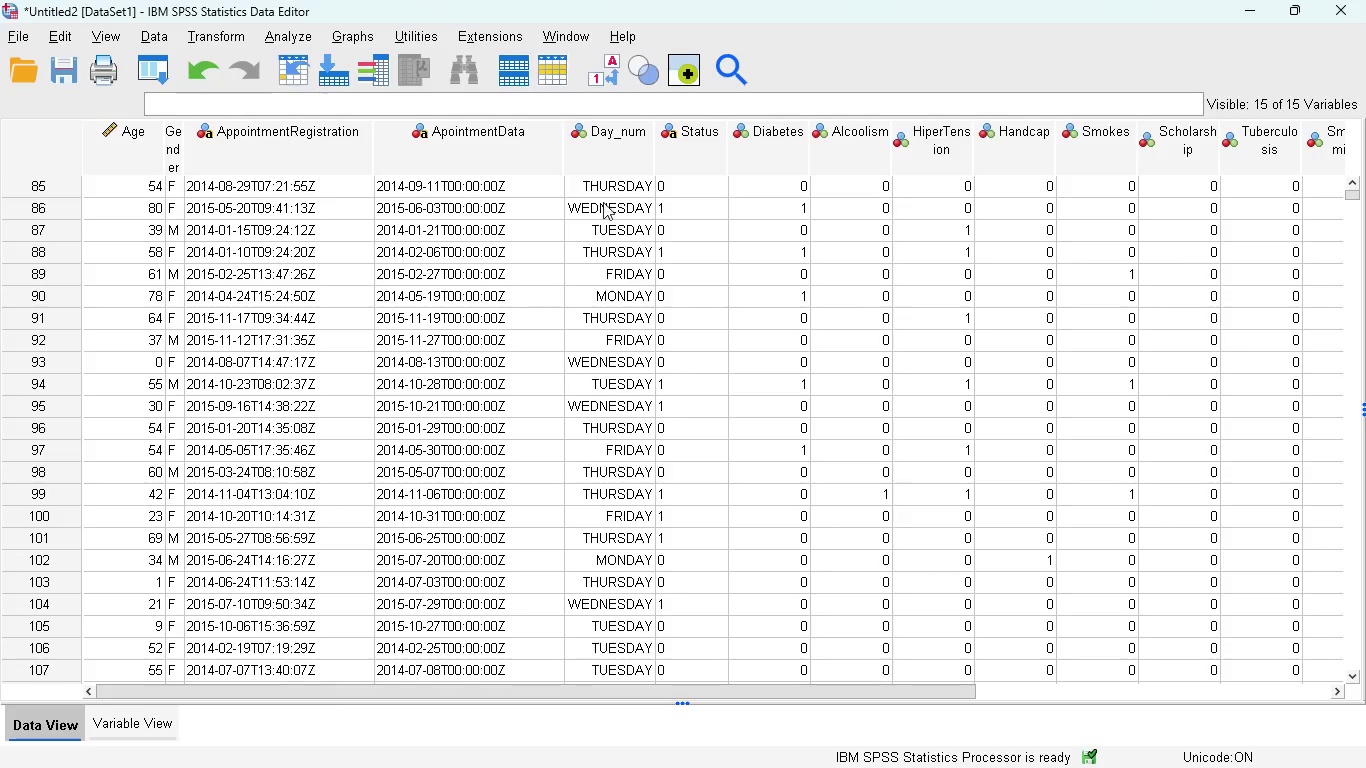 
left_click([601, 69])
 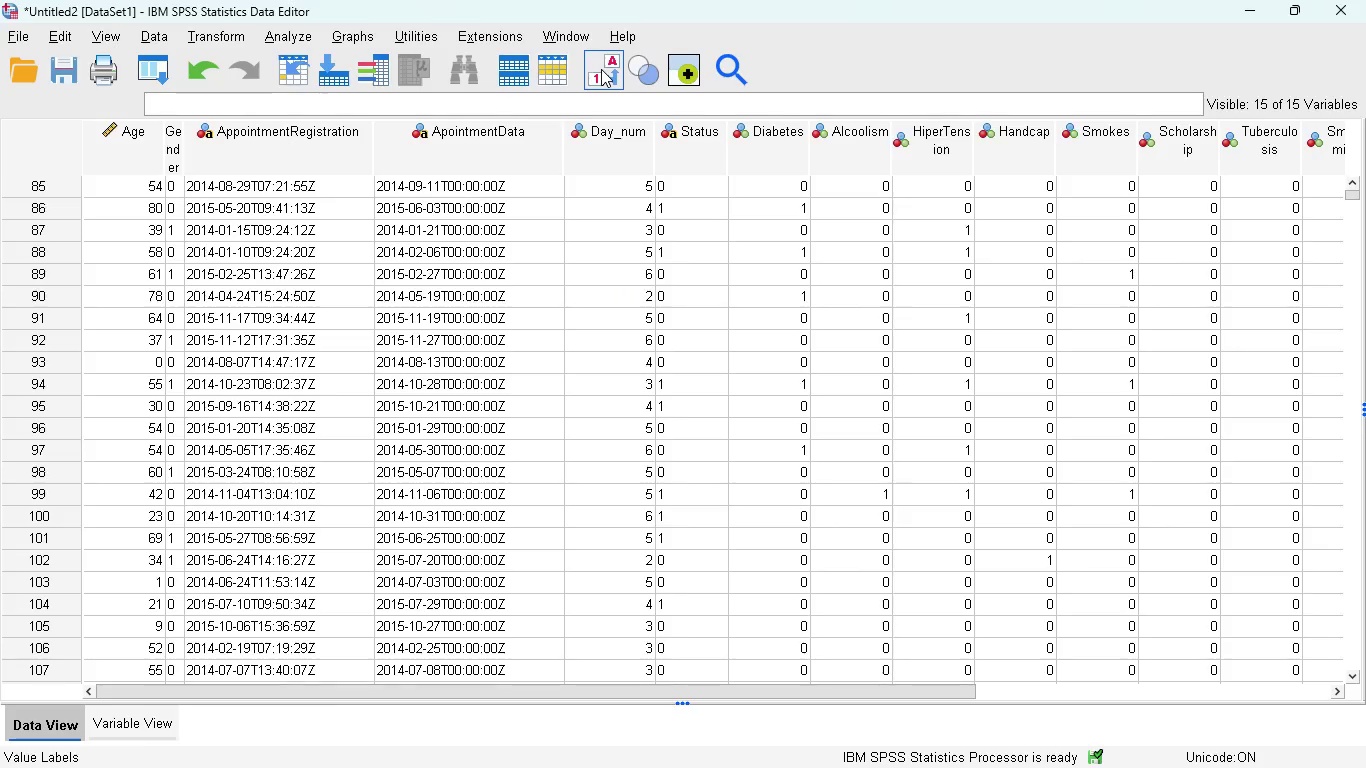 
left_click([601, 69])
 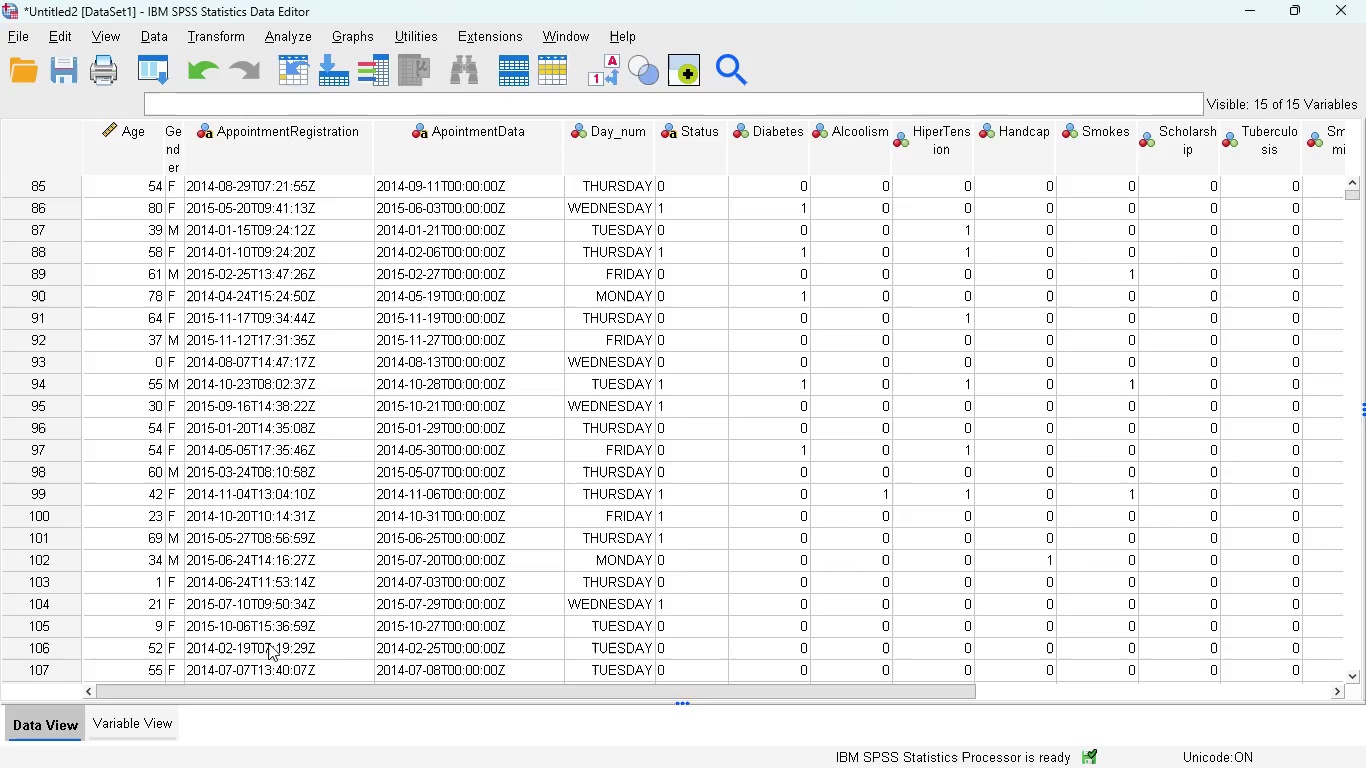 
left_click([147, 723])
 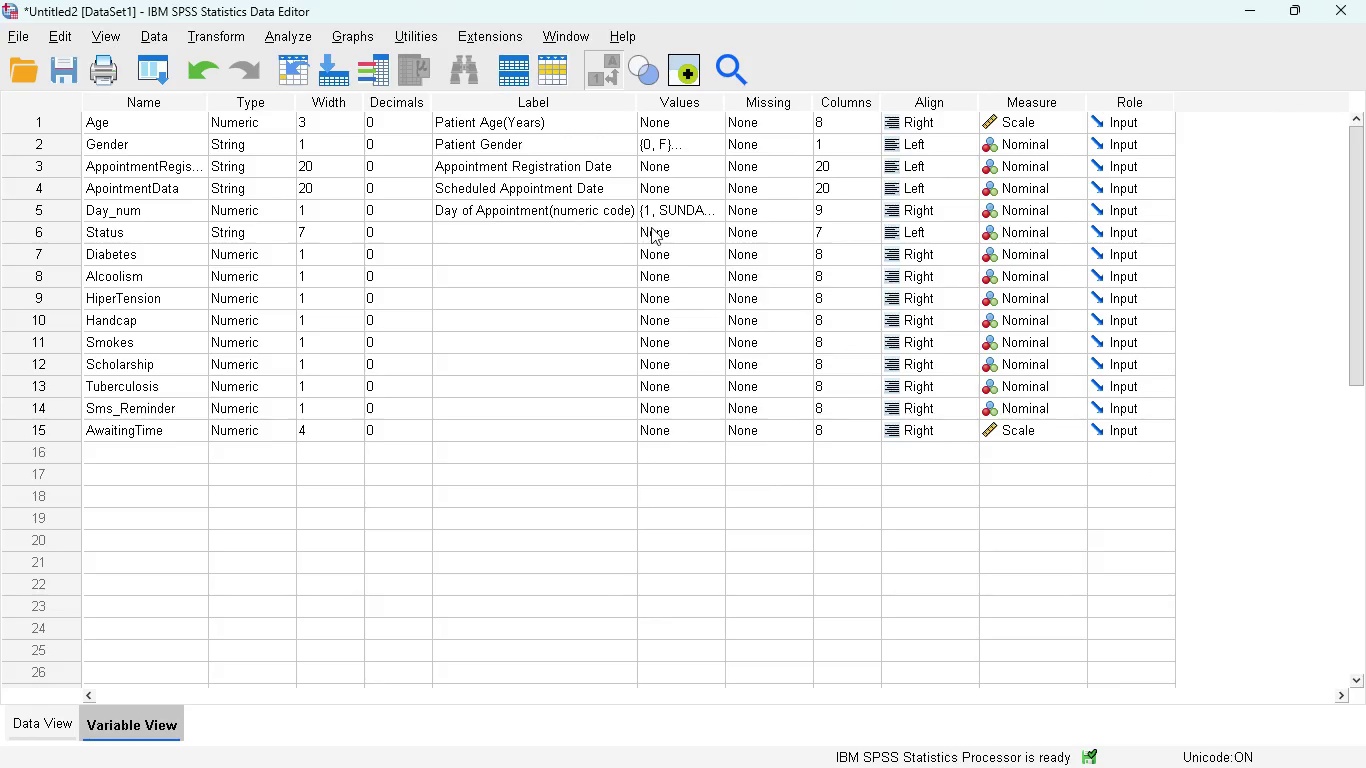 
left_click([658, 228])
 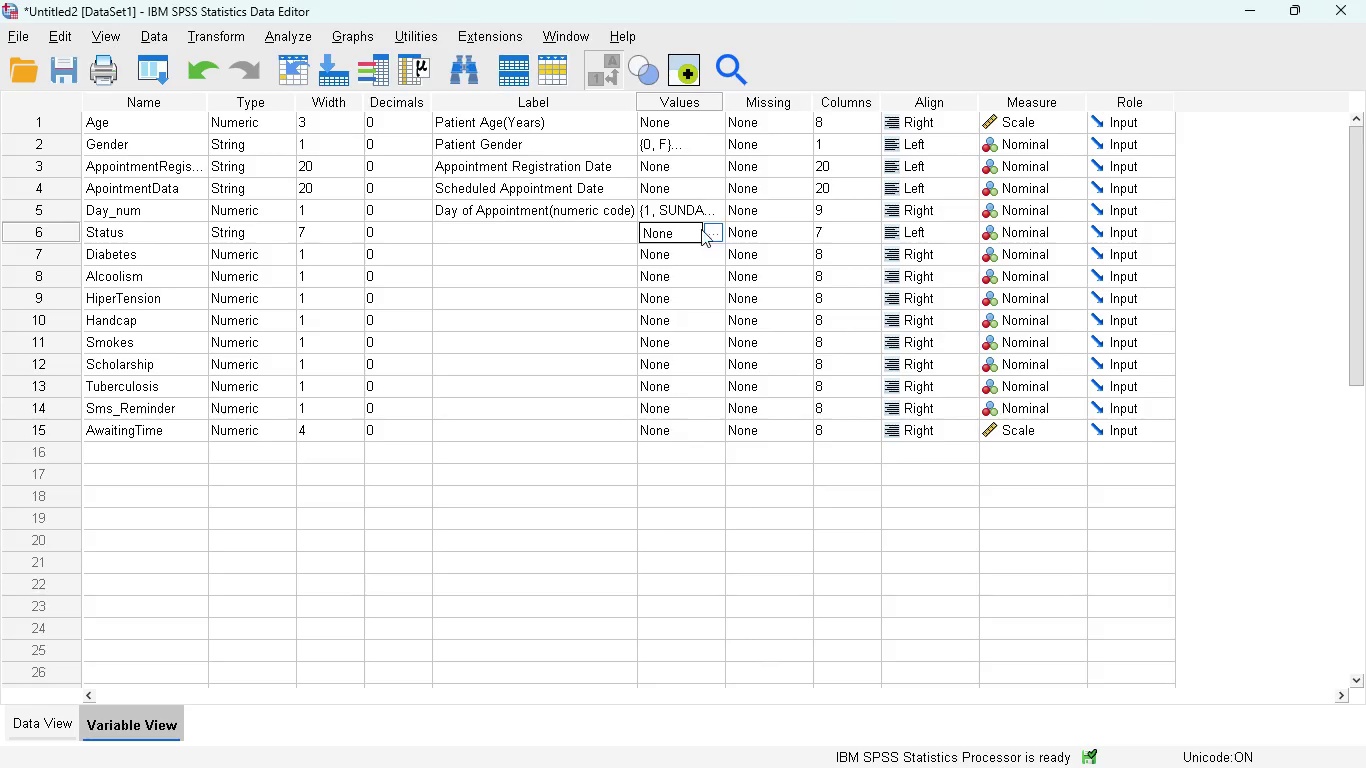 
left_click([716, 230])
 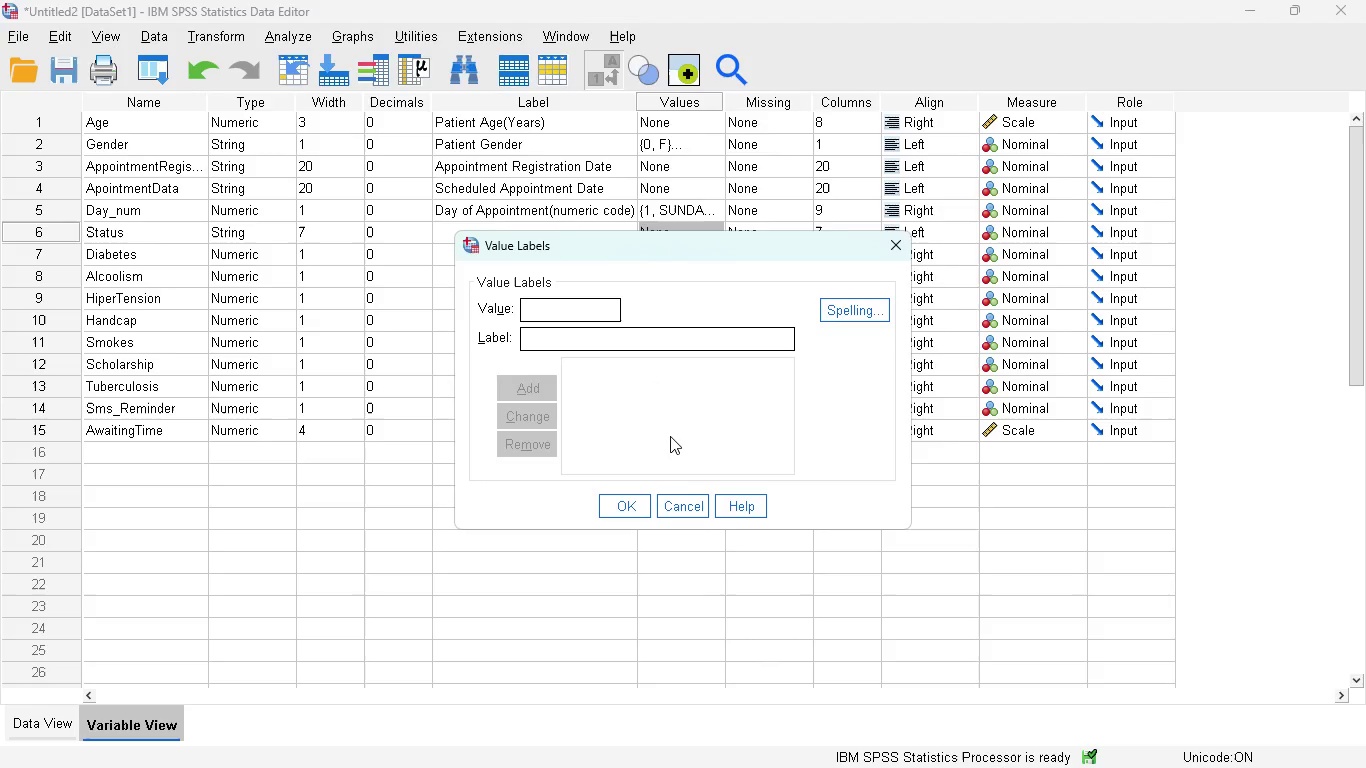 
left_click([687, 494])
 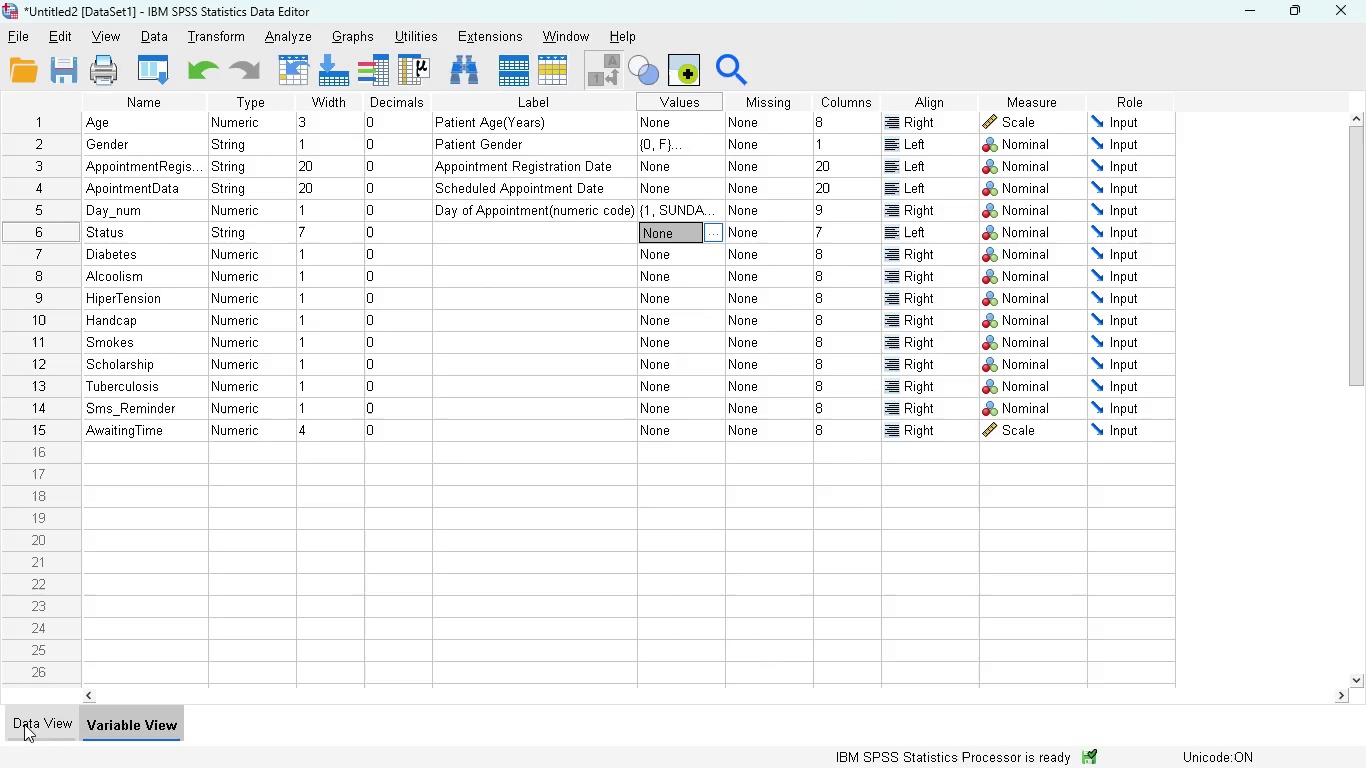 
left_click([20, 730])
 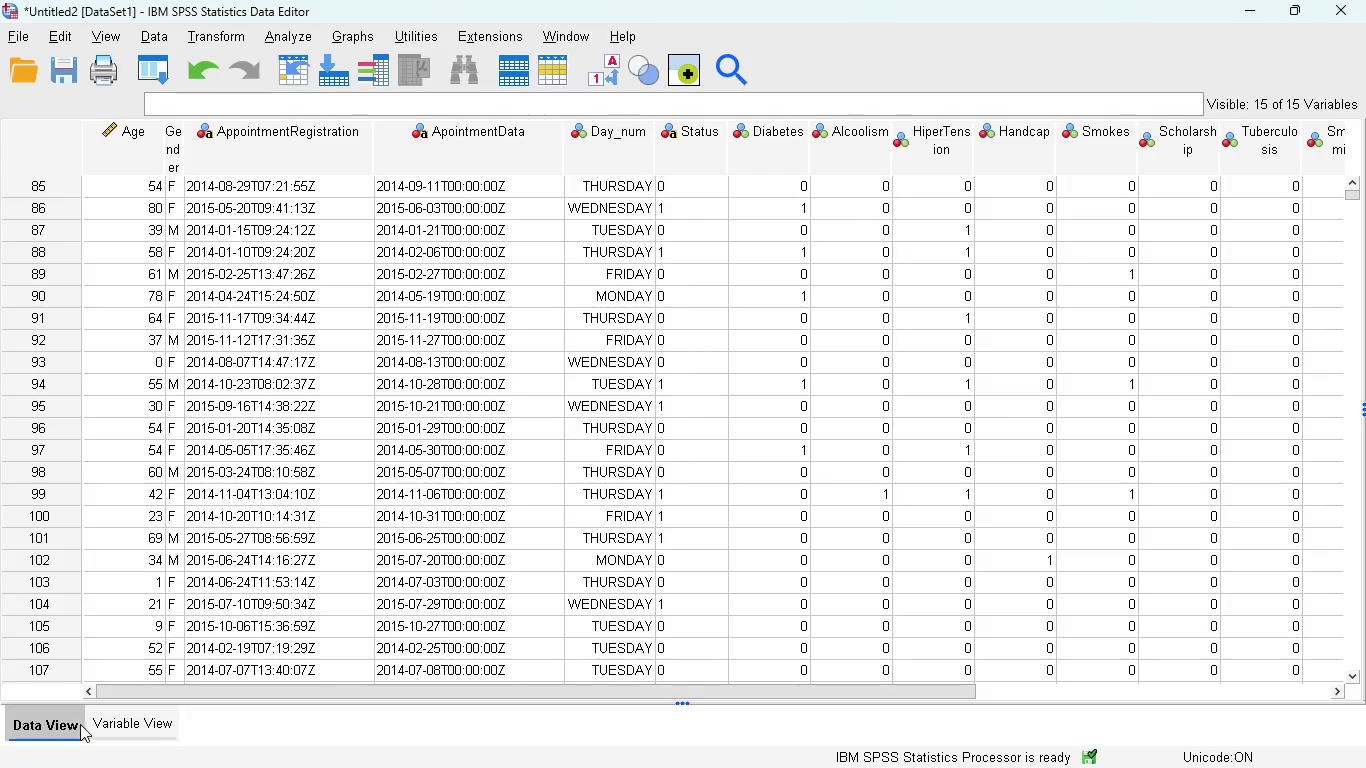 
left_click([115, 721])
 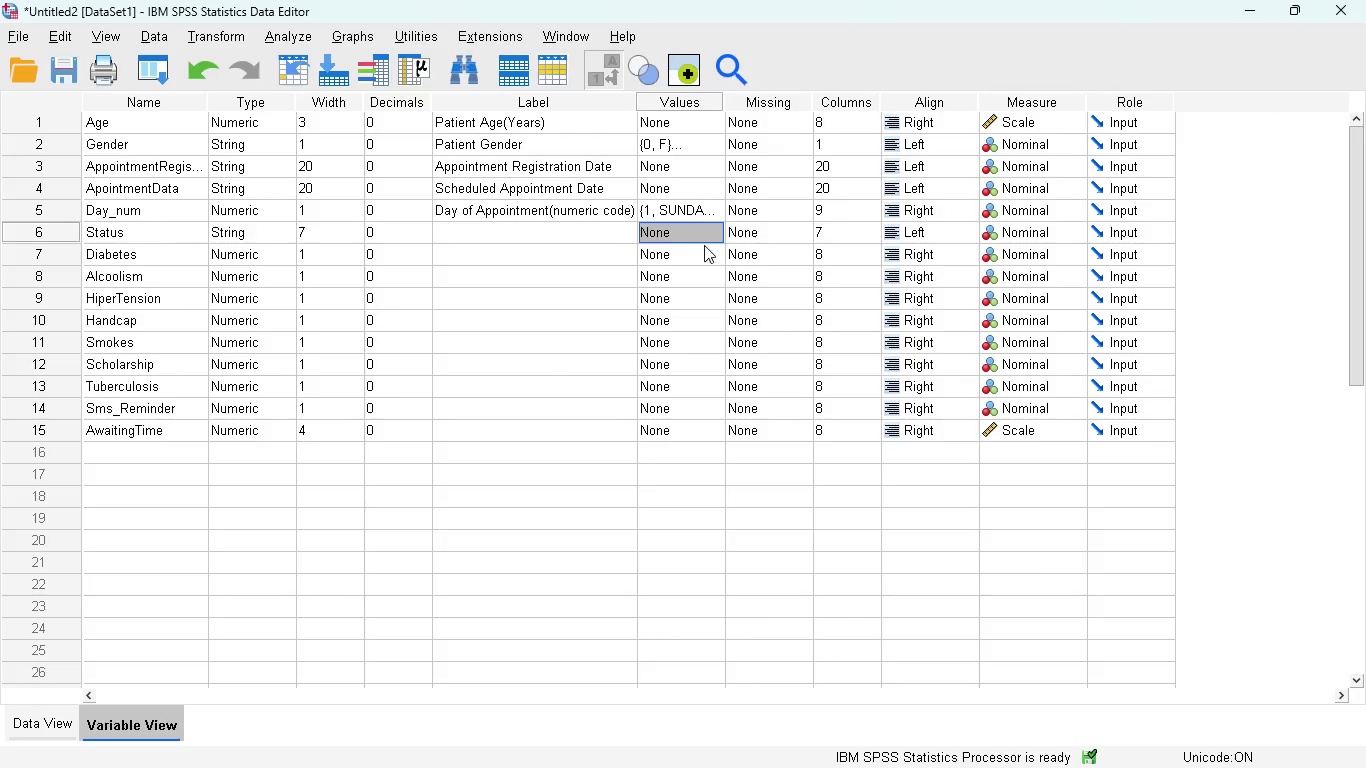 
left_click([701, 238])
 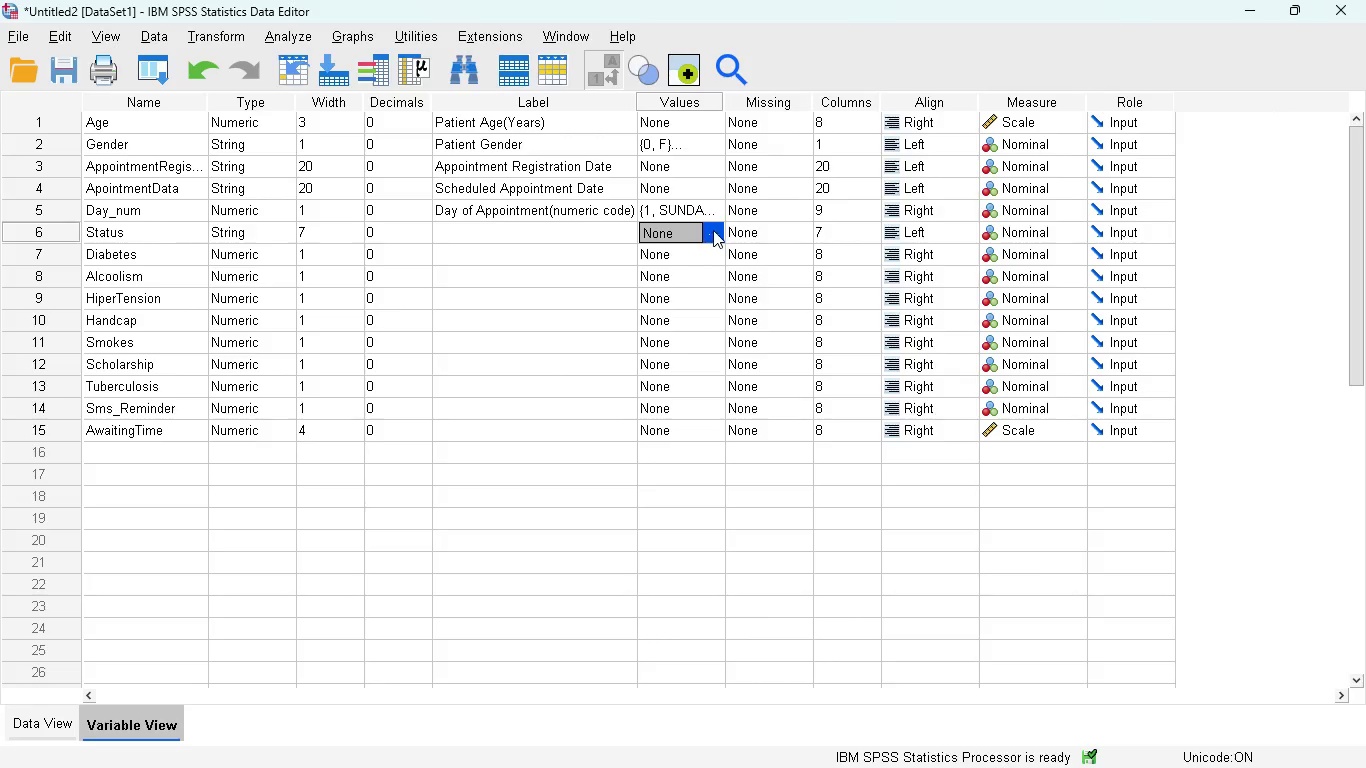 
left_click([713, 230])
 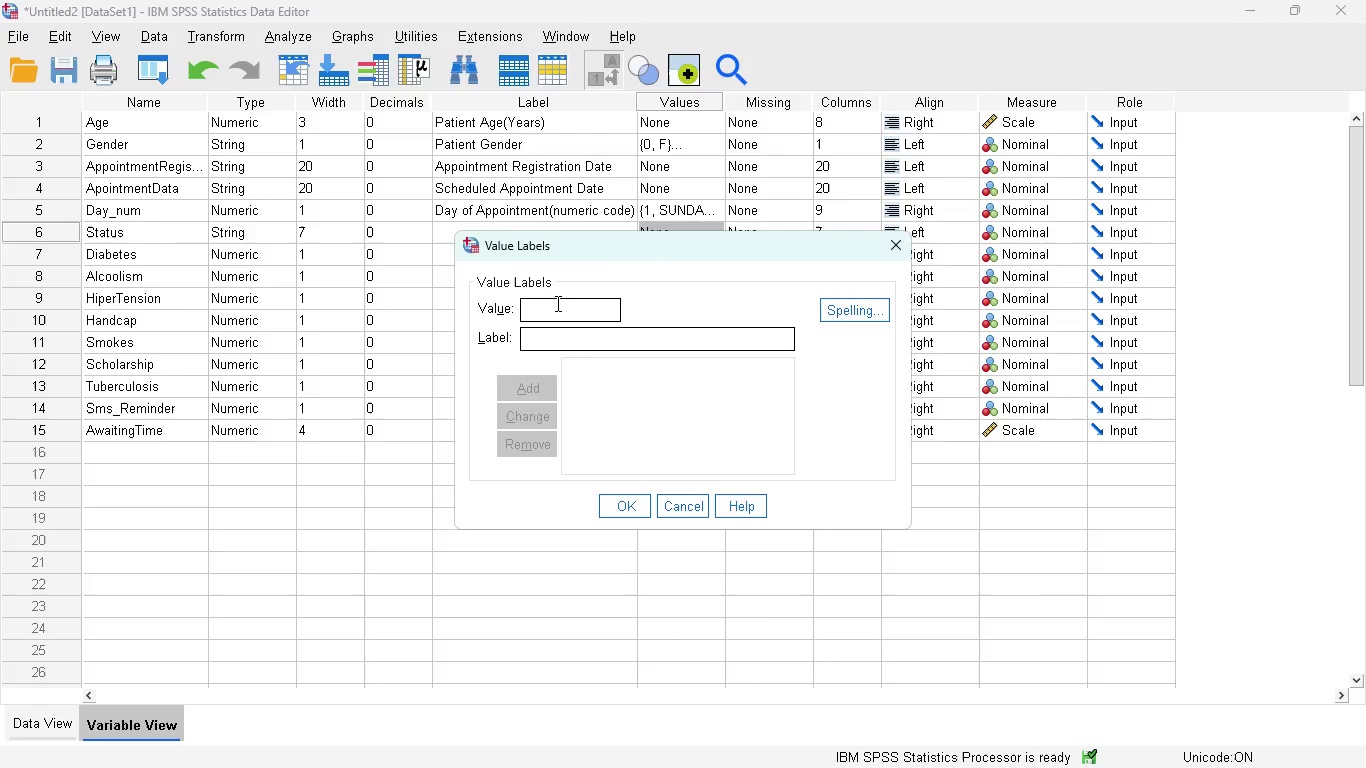 
left_click([555, 303])
 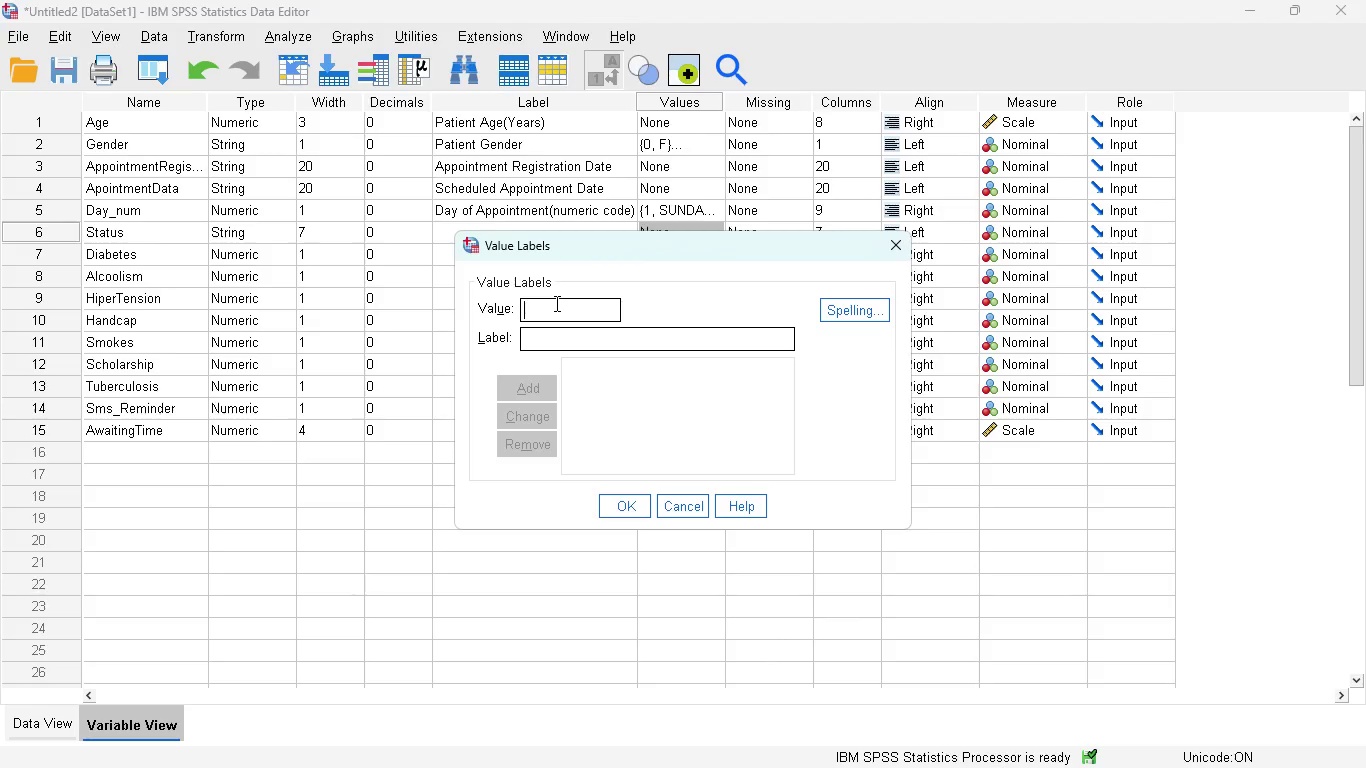 
key(0)
 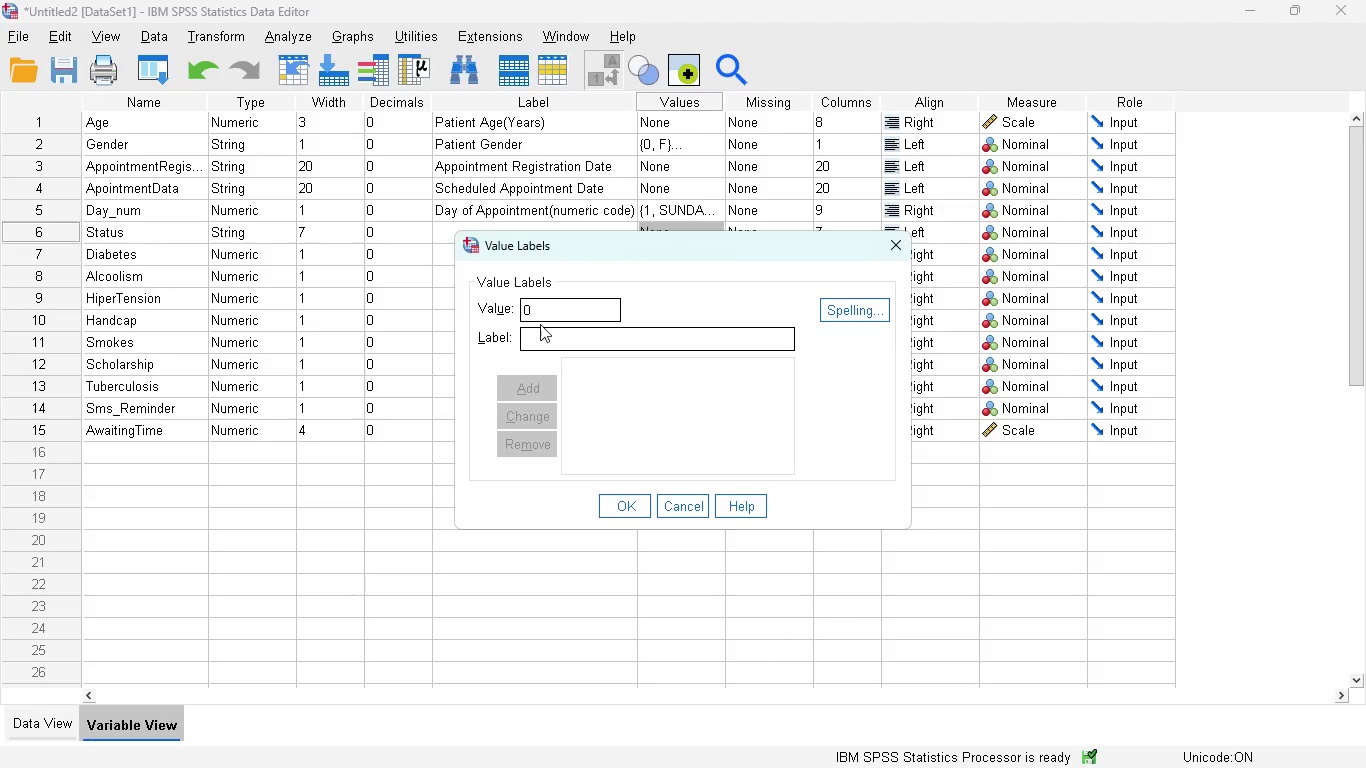 
left_click([538, 329])
 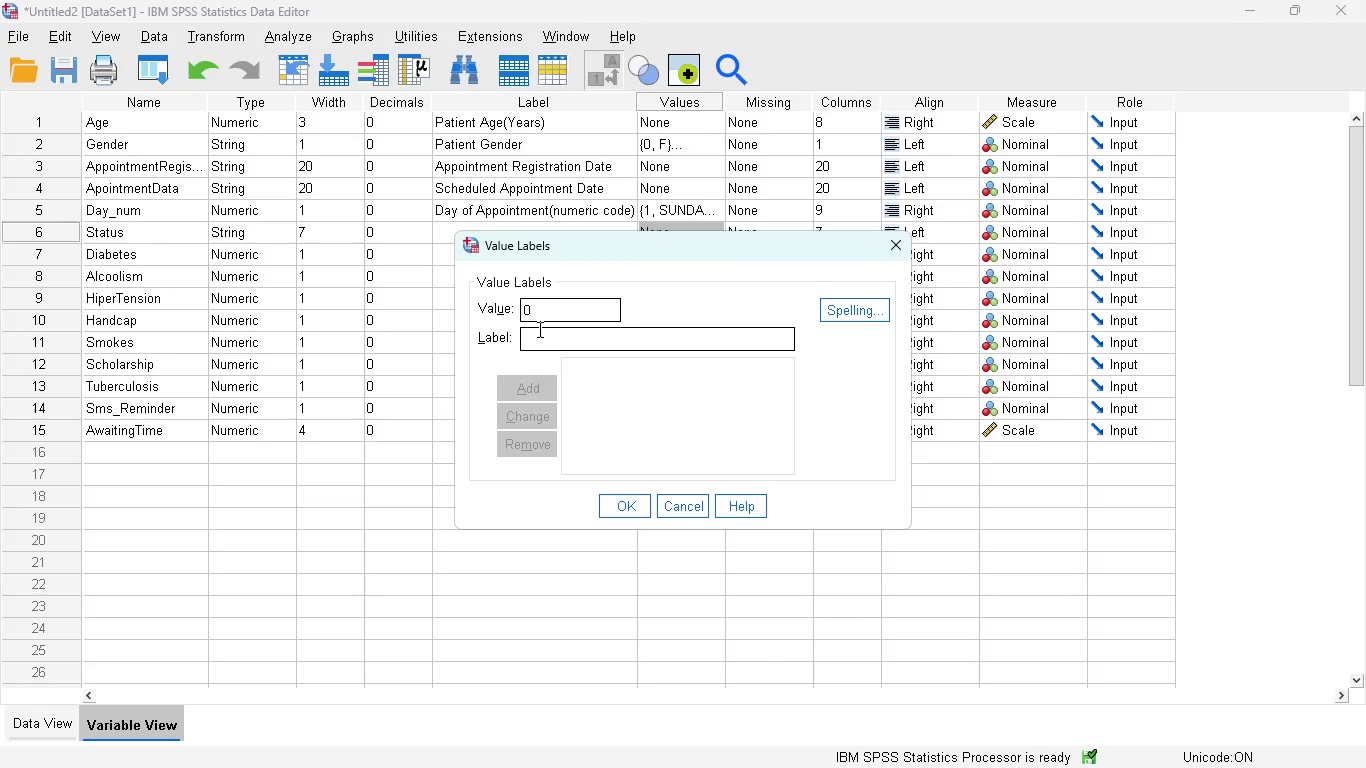 
type(showed)
 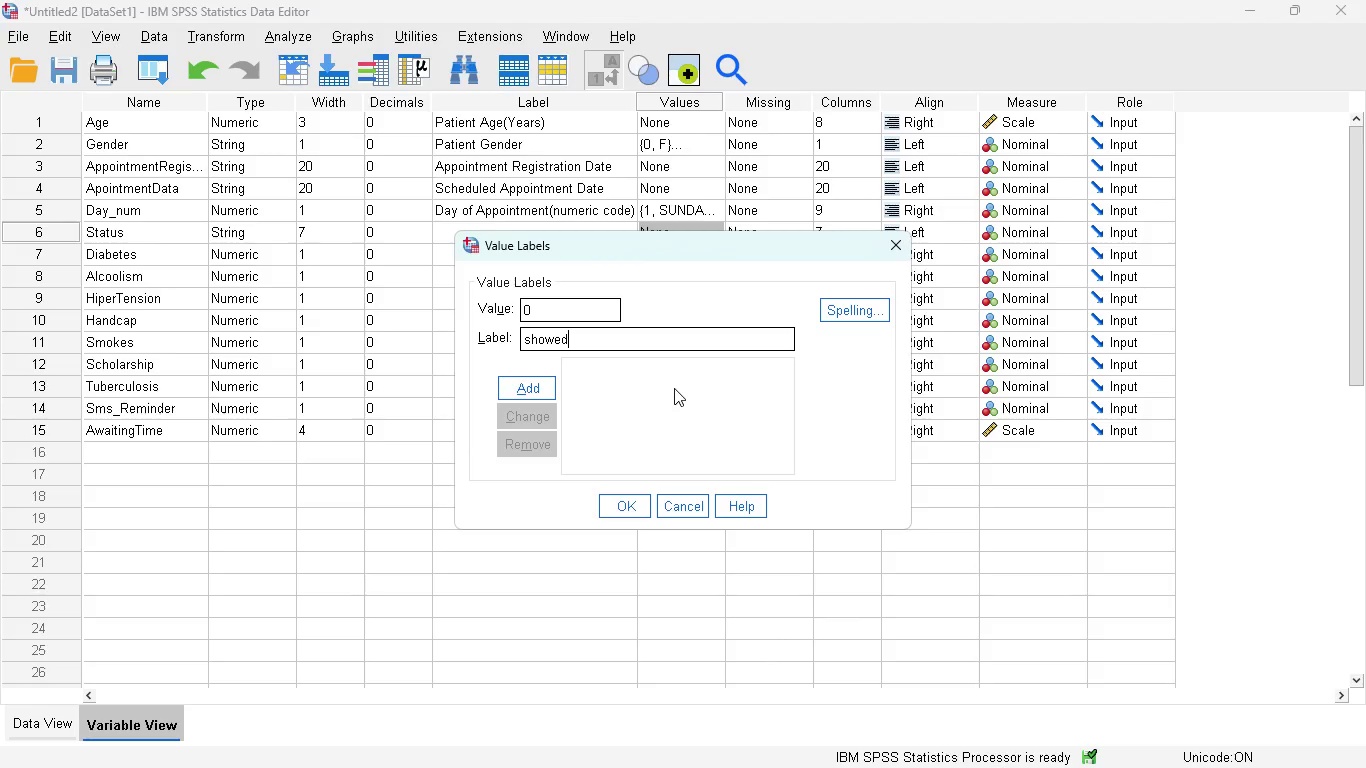 
type( up)
 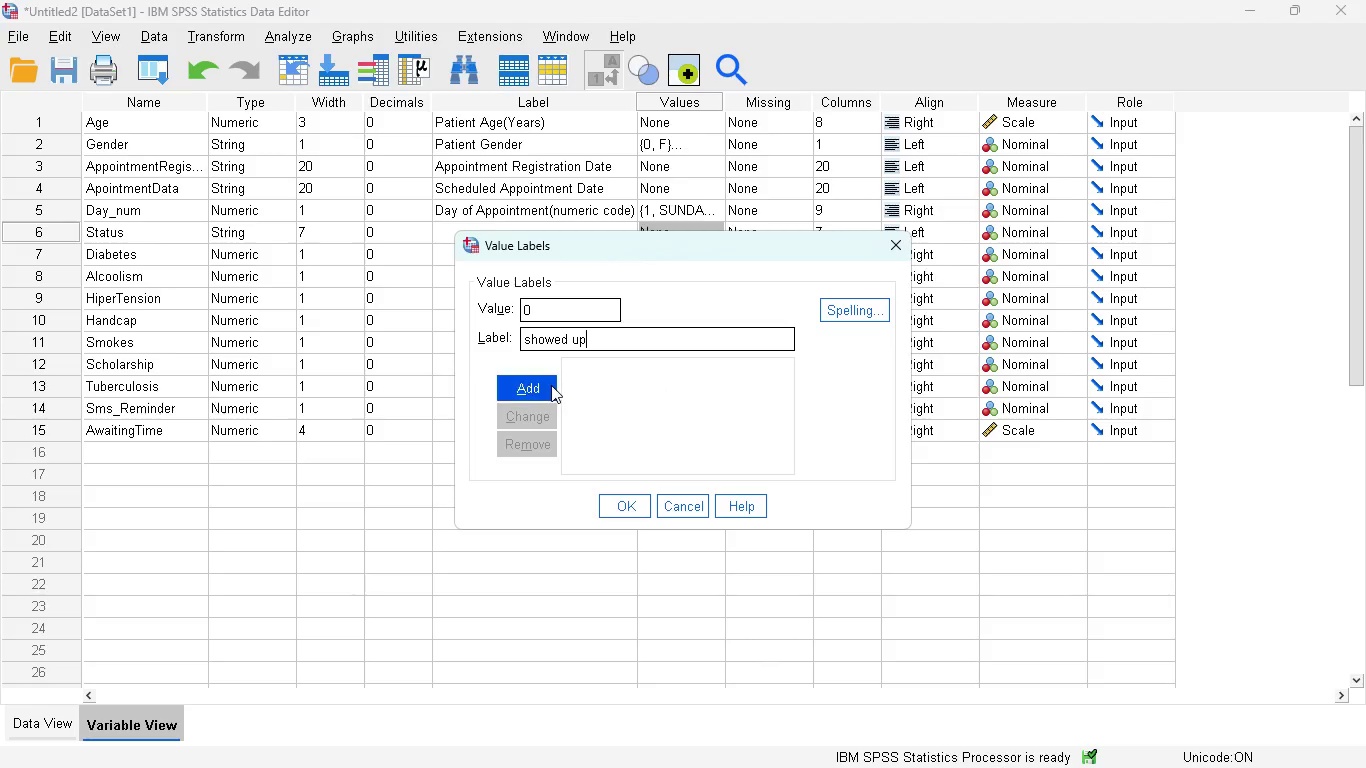 
left_click([549, 384])
 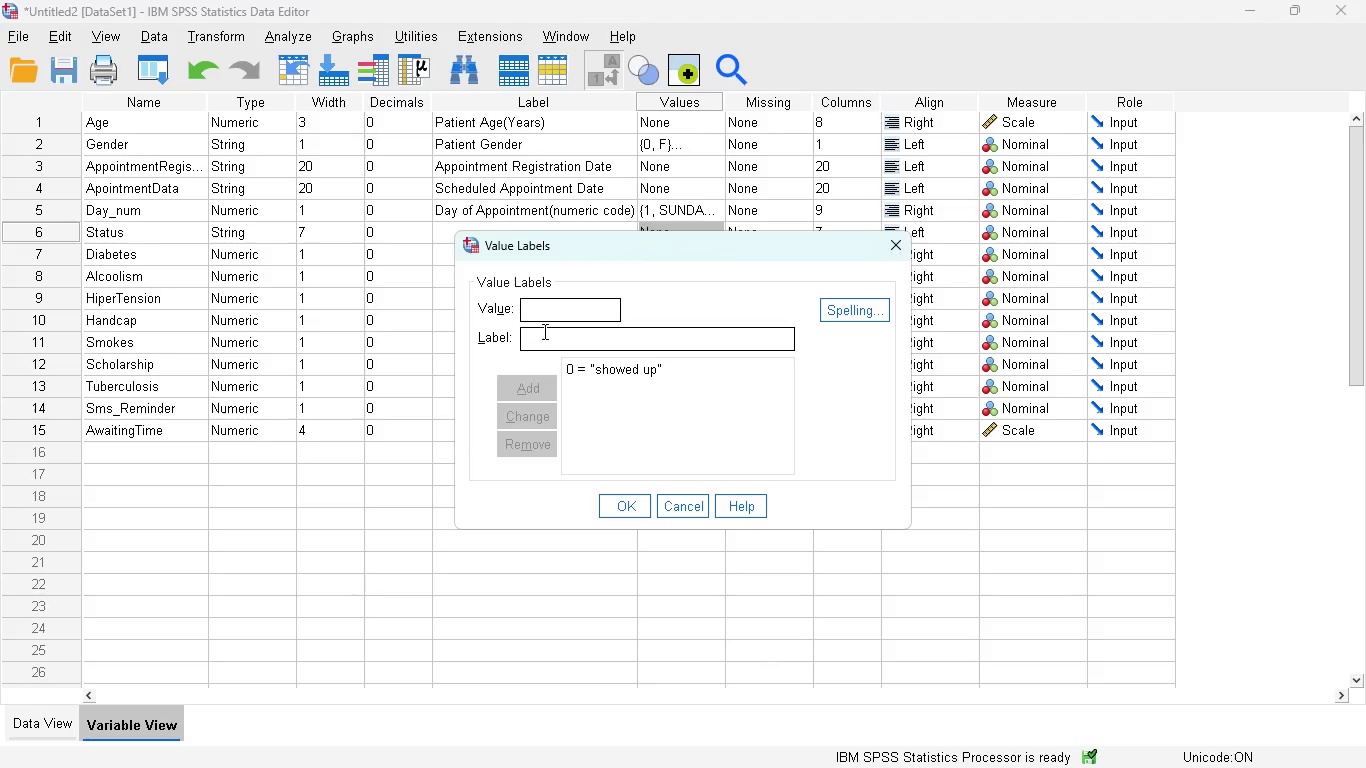 
key(1)
 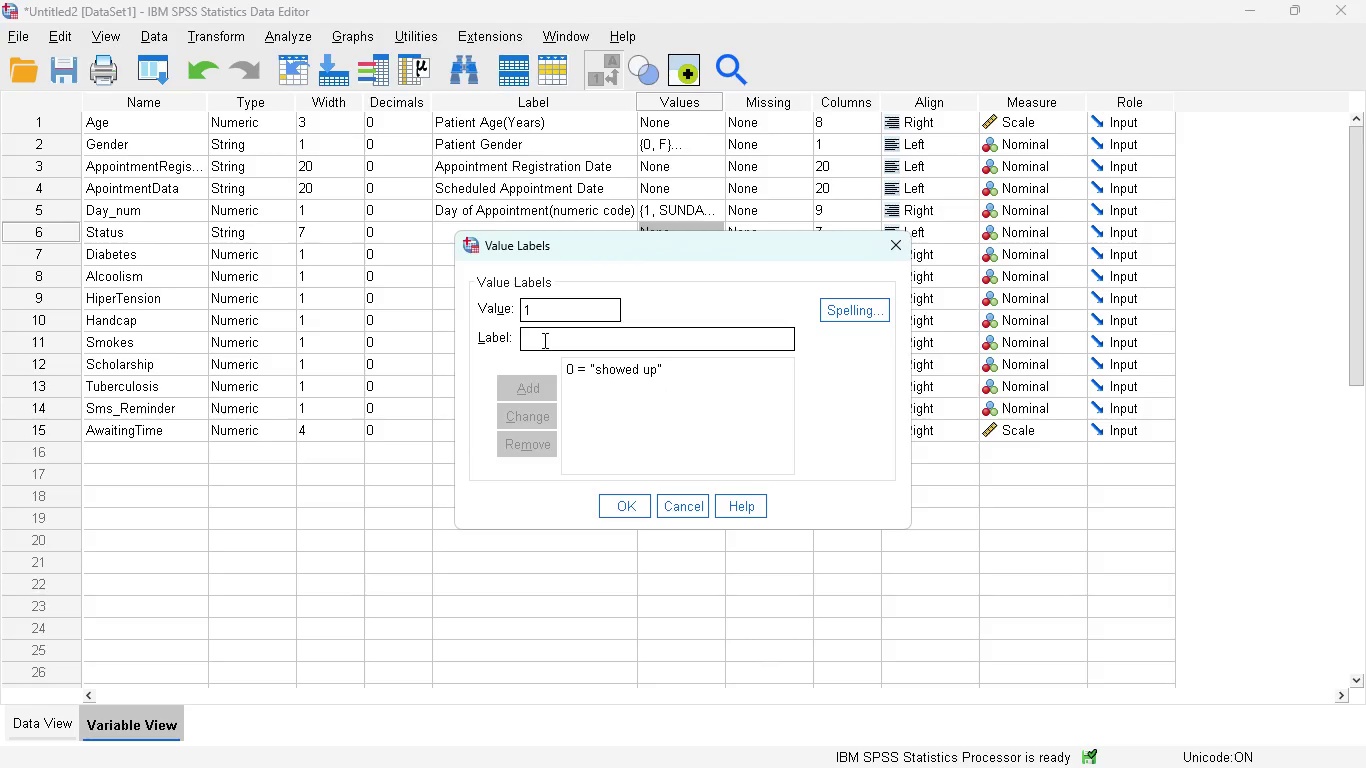 
left_click([543, 340])
 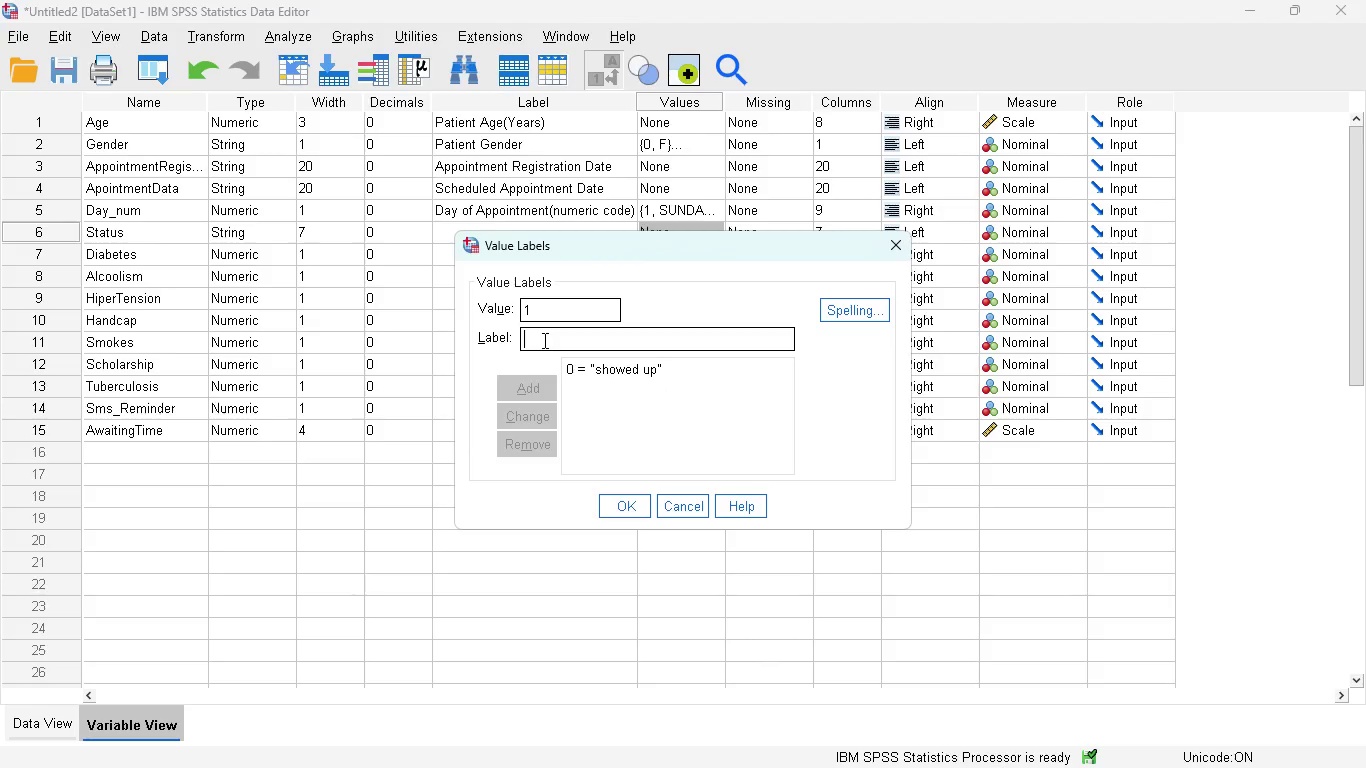 
type(No-Show)
 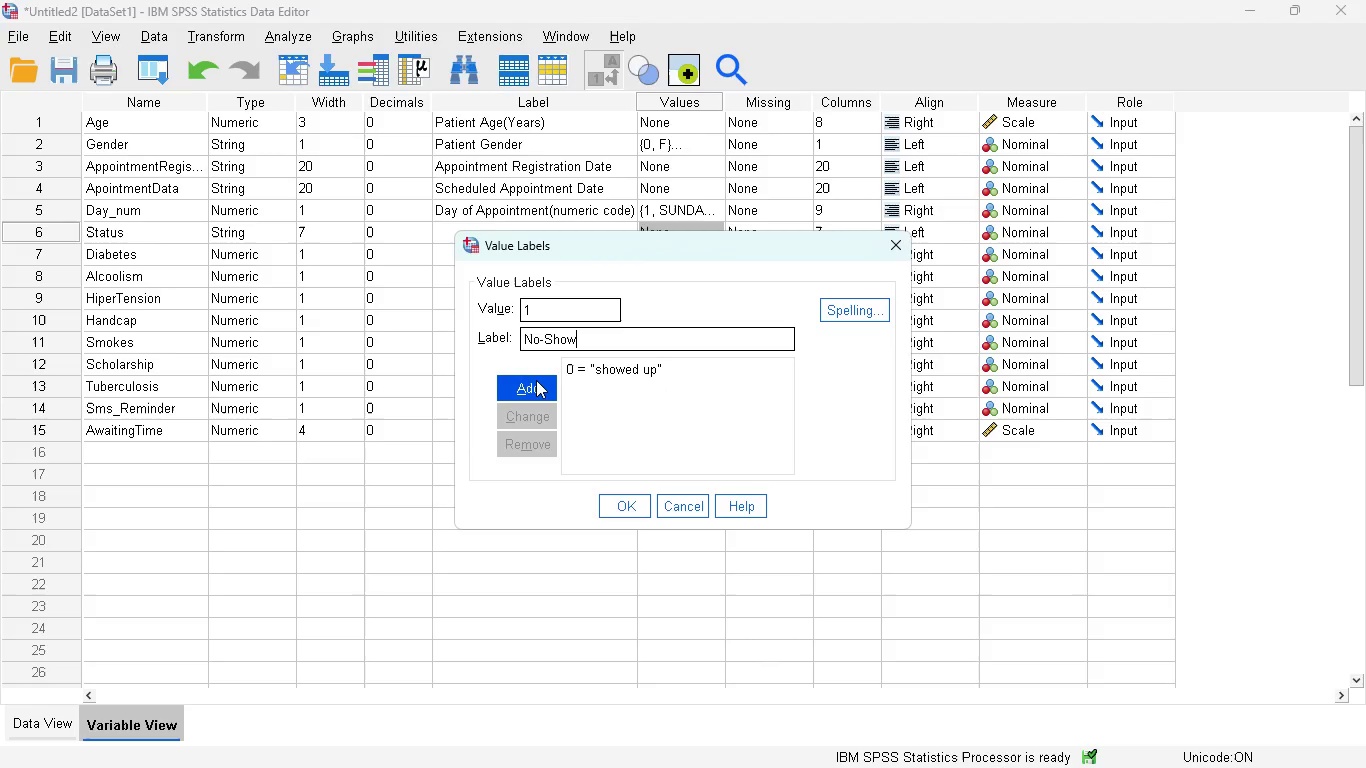 
left_click([536, 380])
 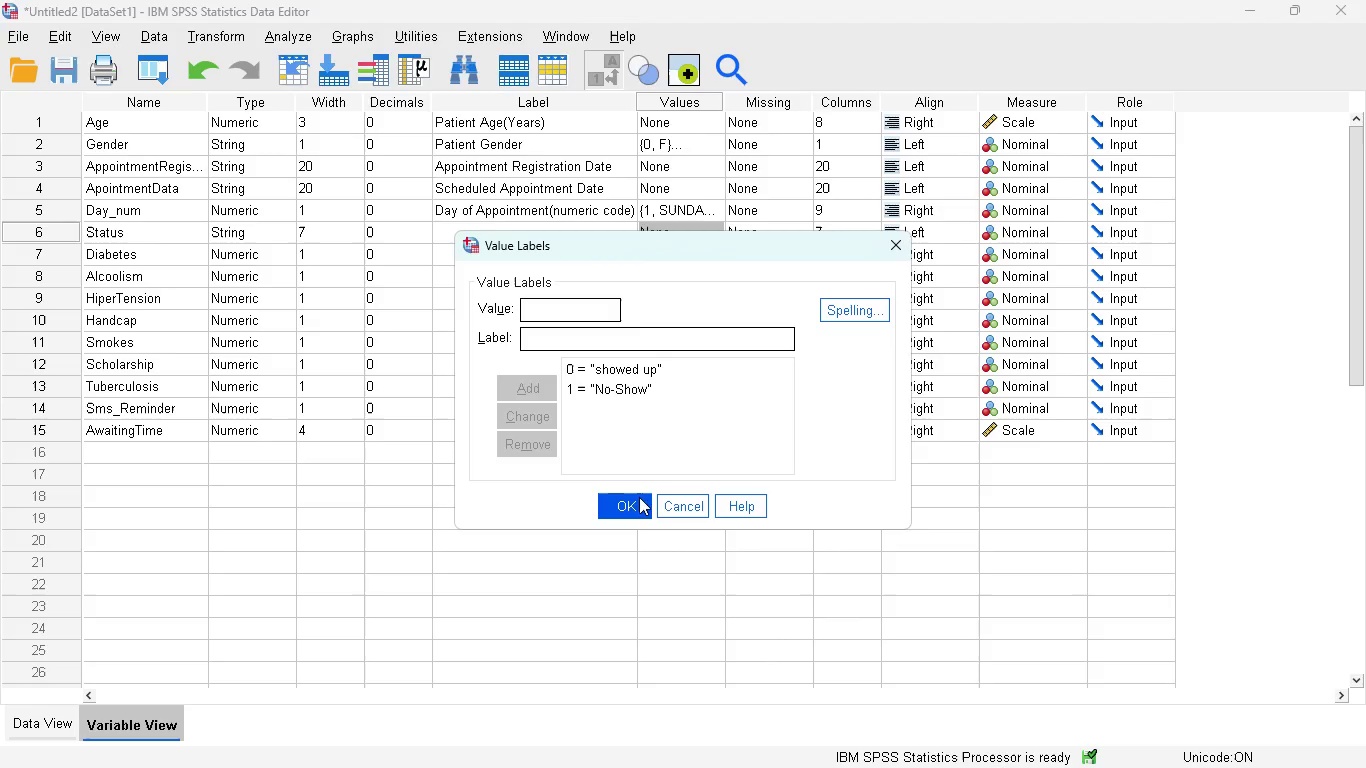 
left_click([634, 502])
 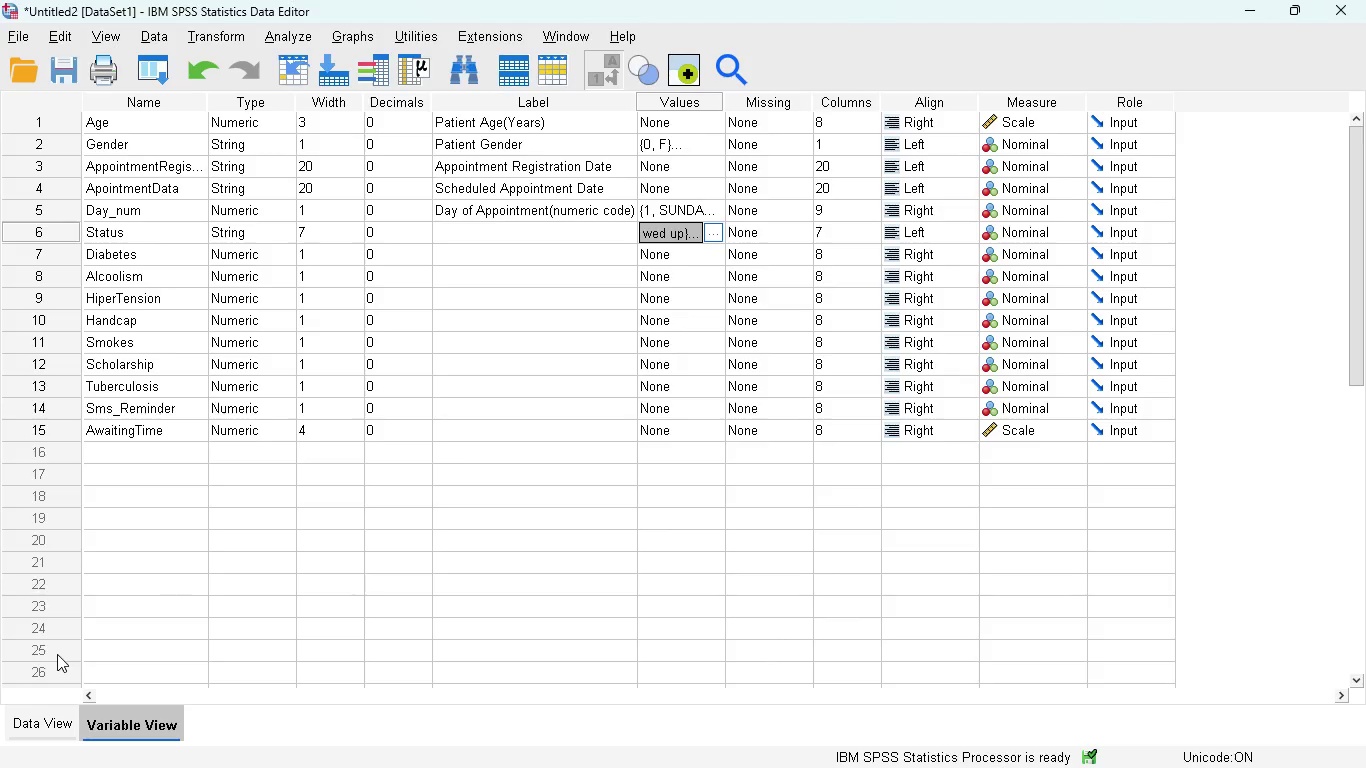 
left_click([51, 721])
 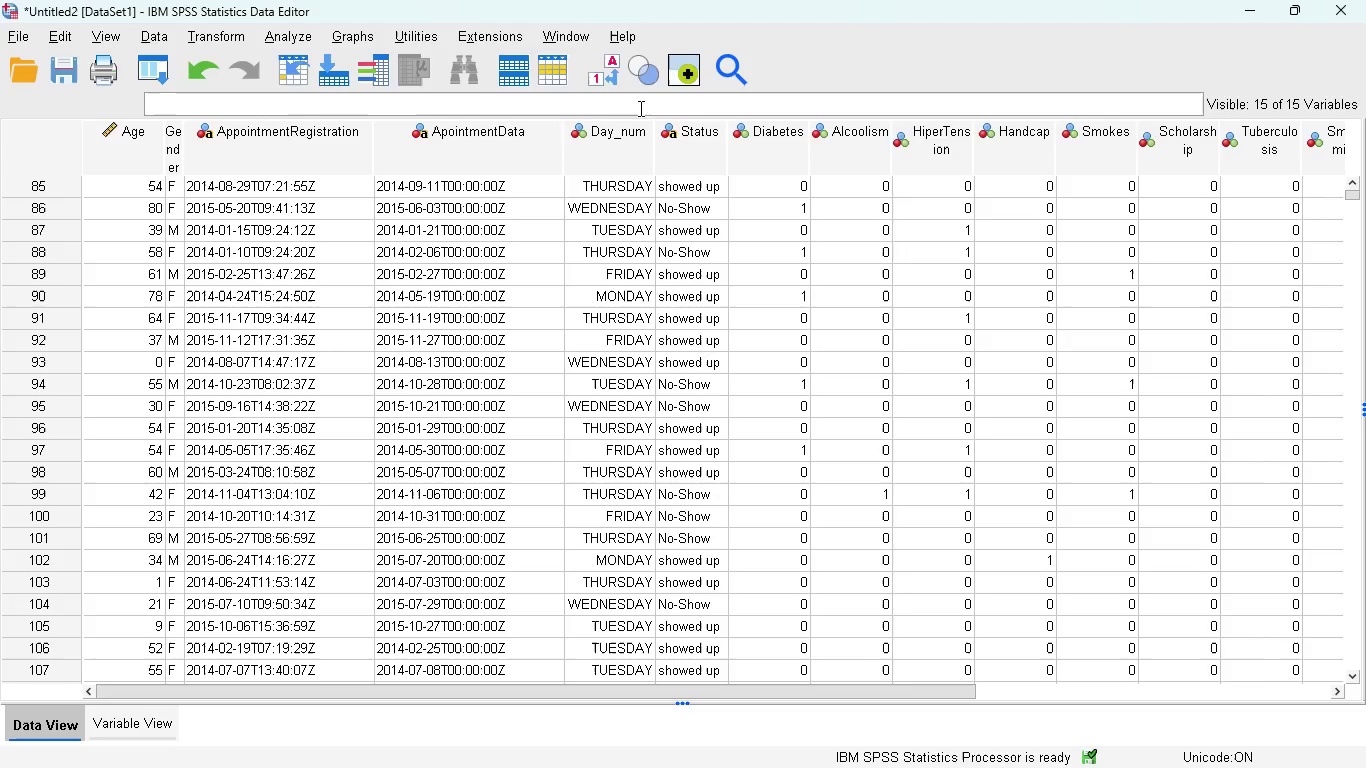 
left_click([606, 77])
 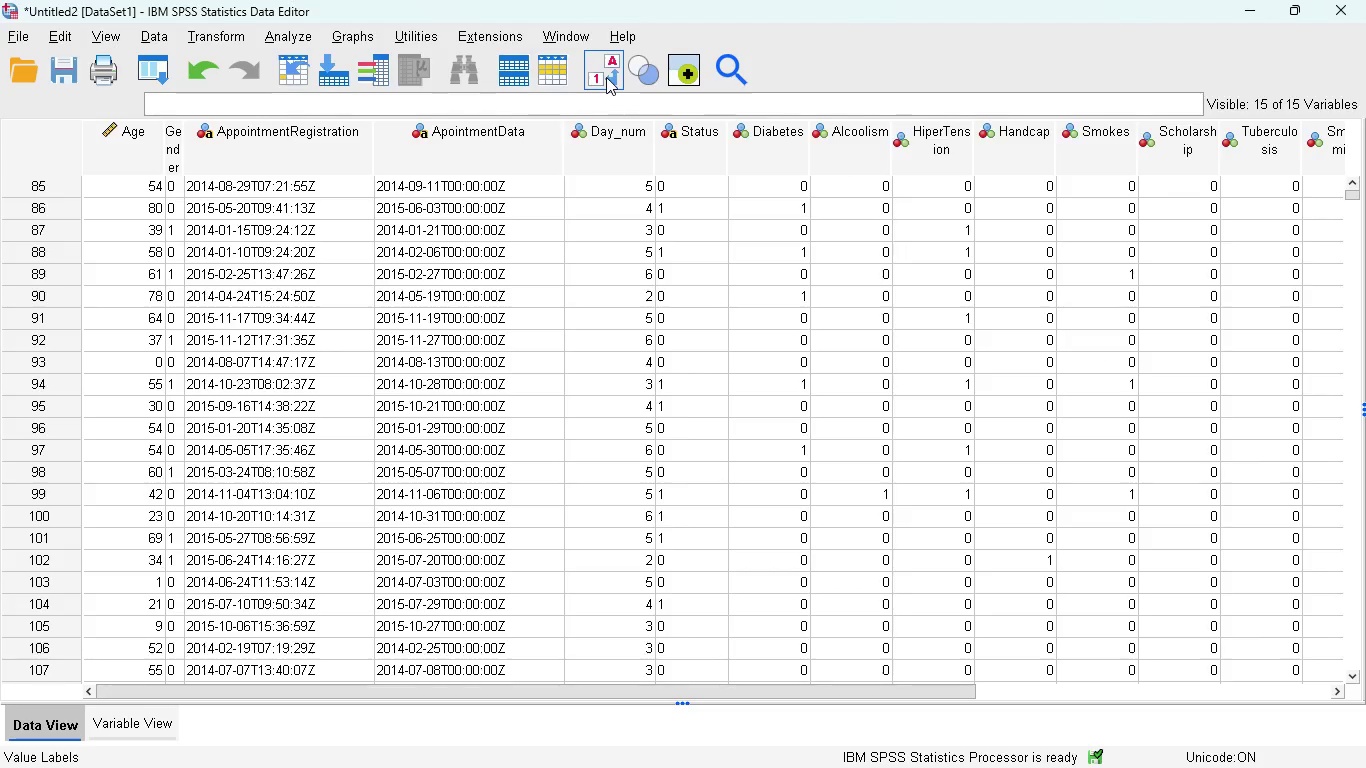 
left_click([606, 77])
 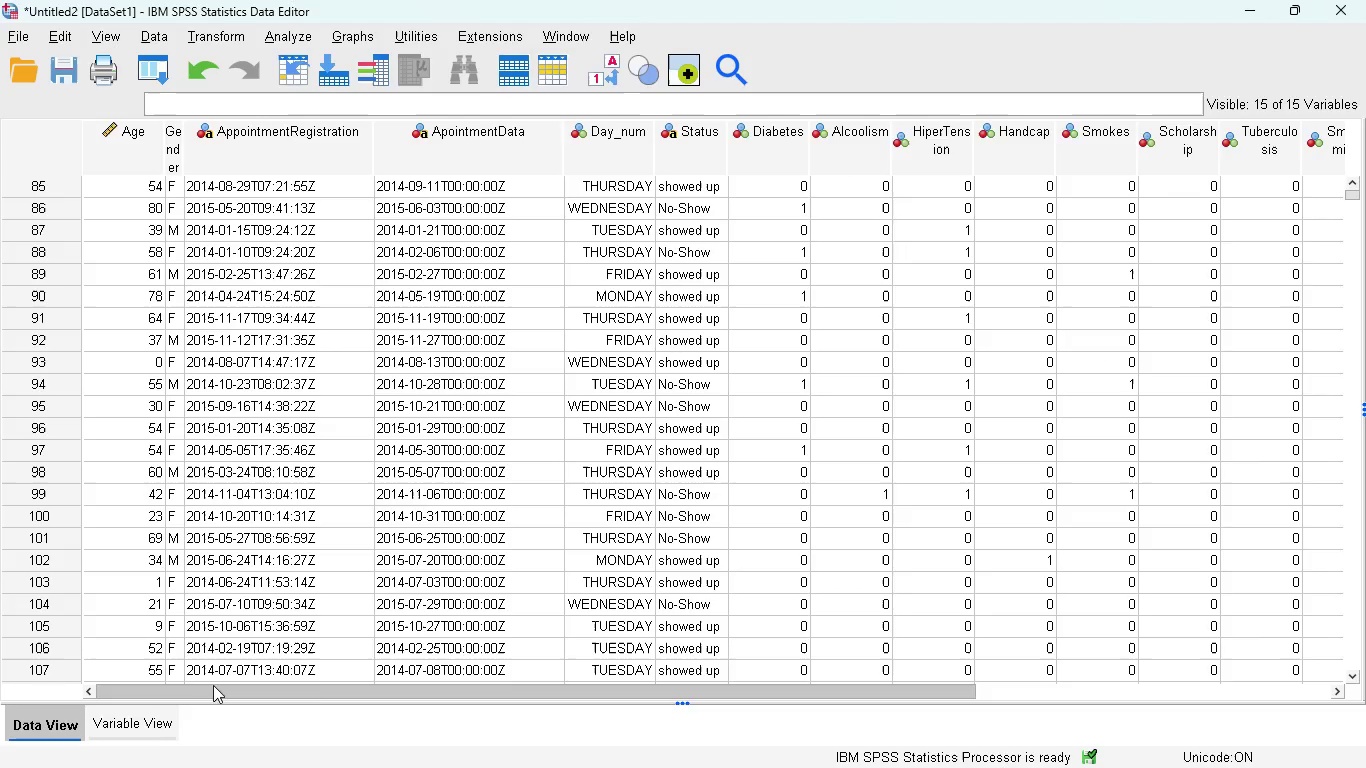 
left_click([141, 711])
 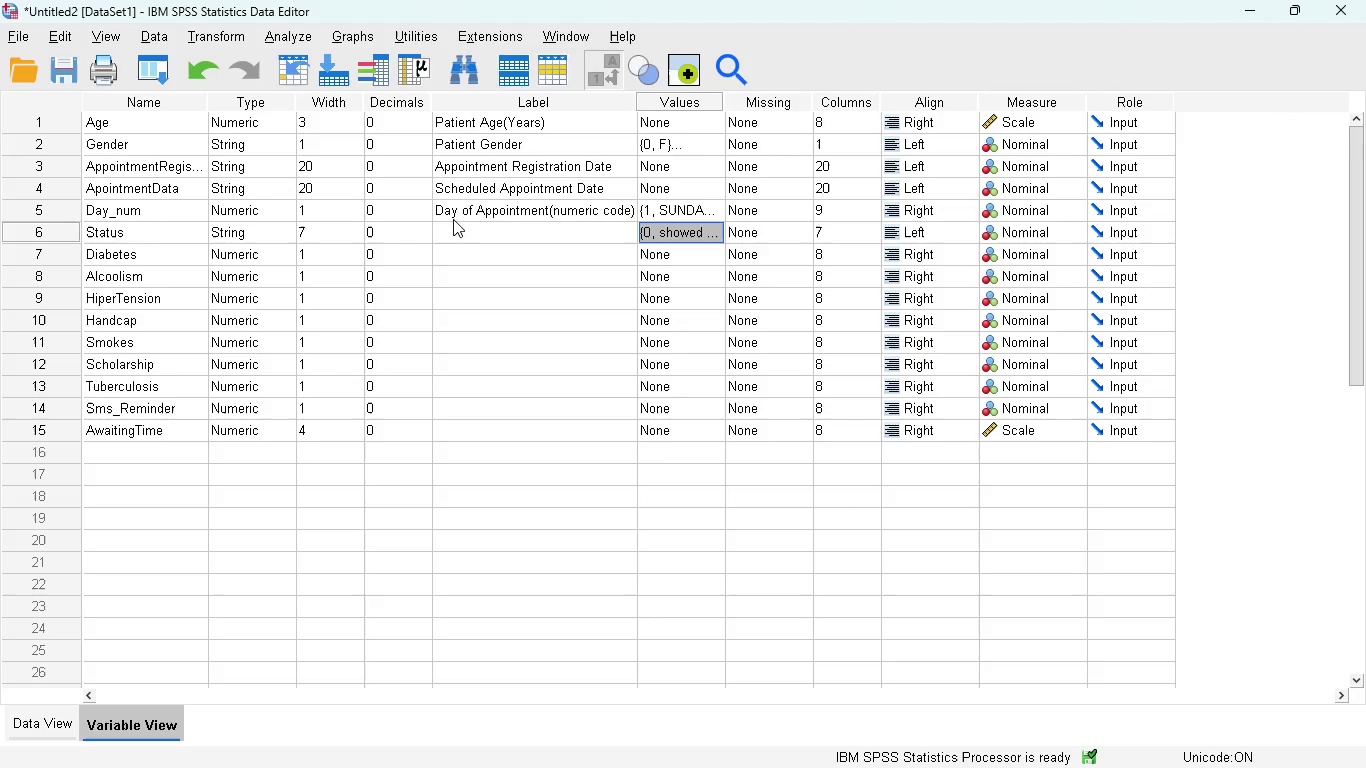 
left_click([454, 225])
 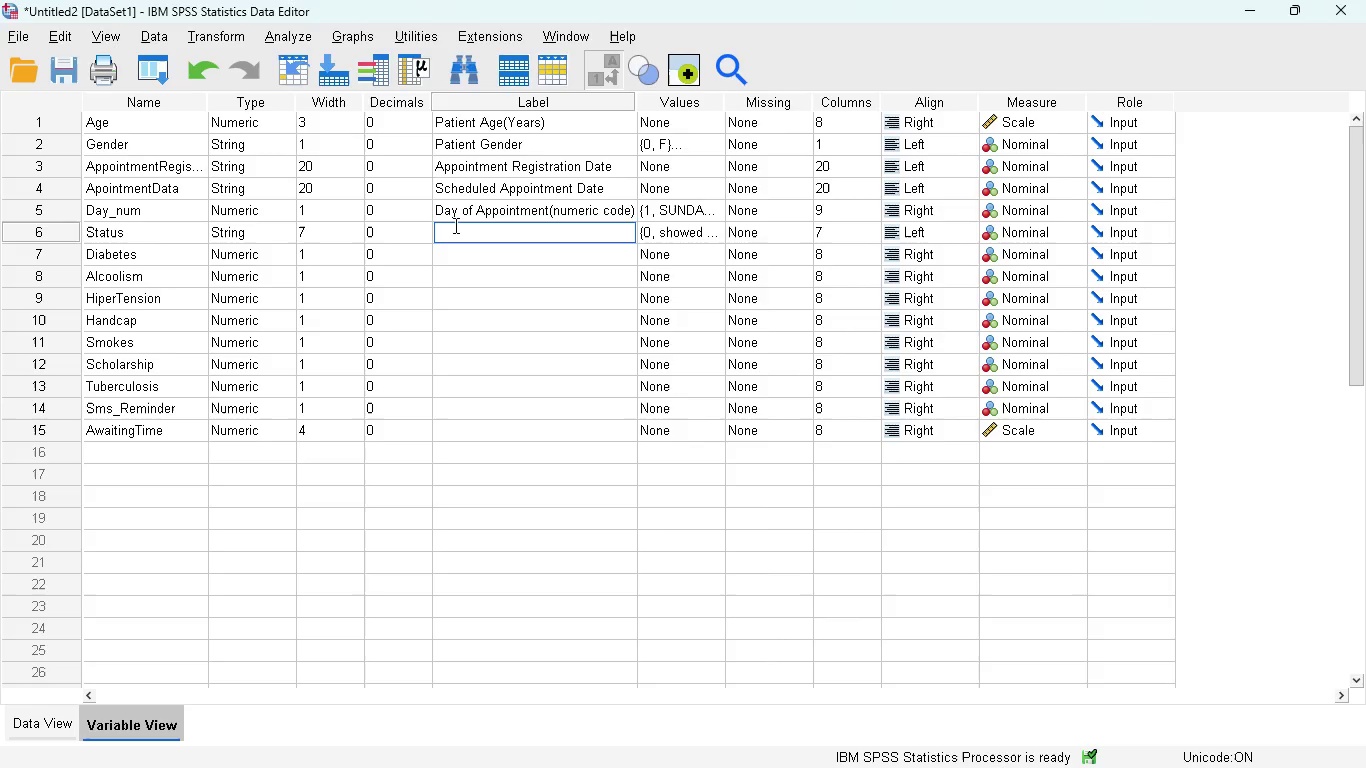 
type(Appointment Attendance Status)
 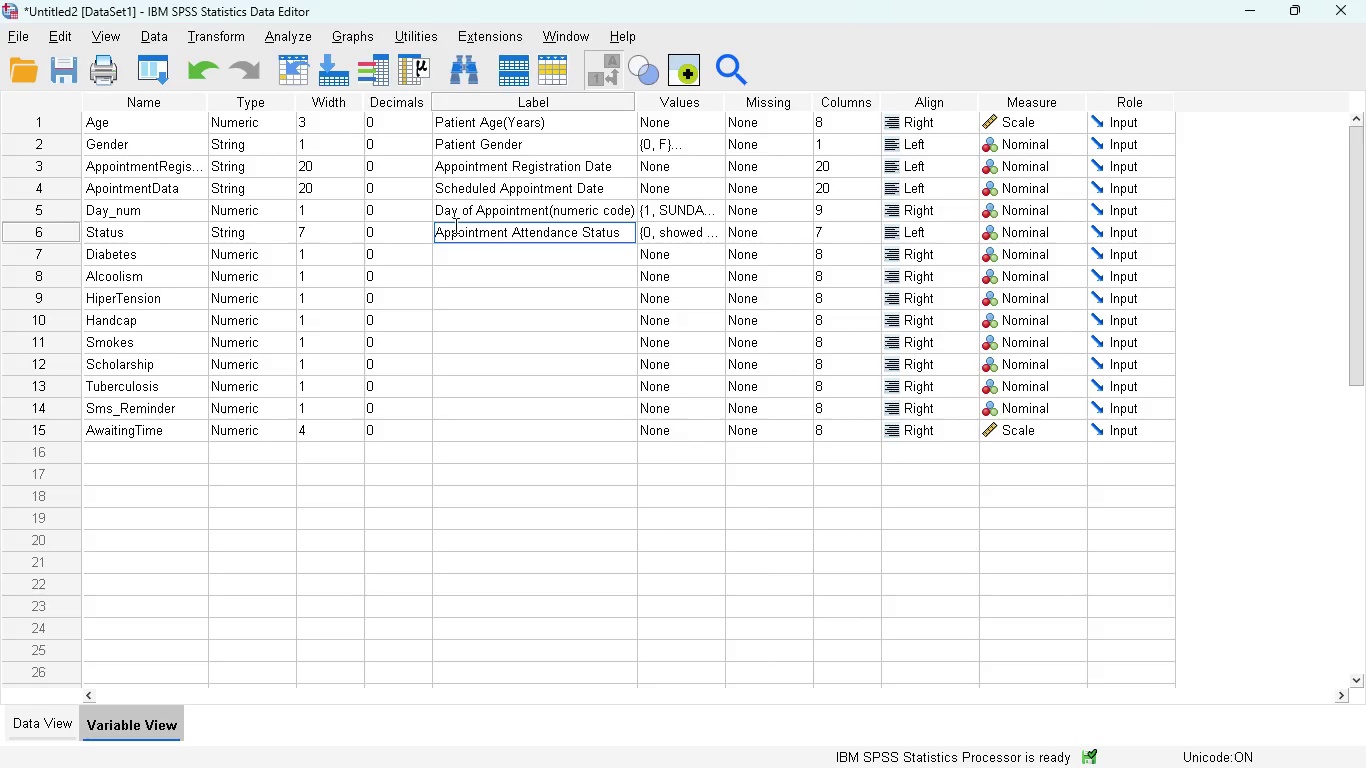 
wait(5.34)
 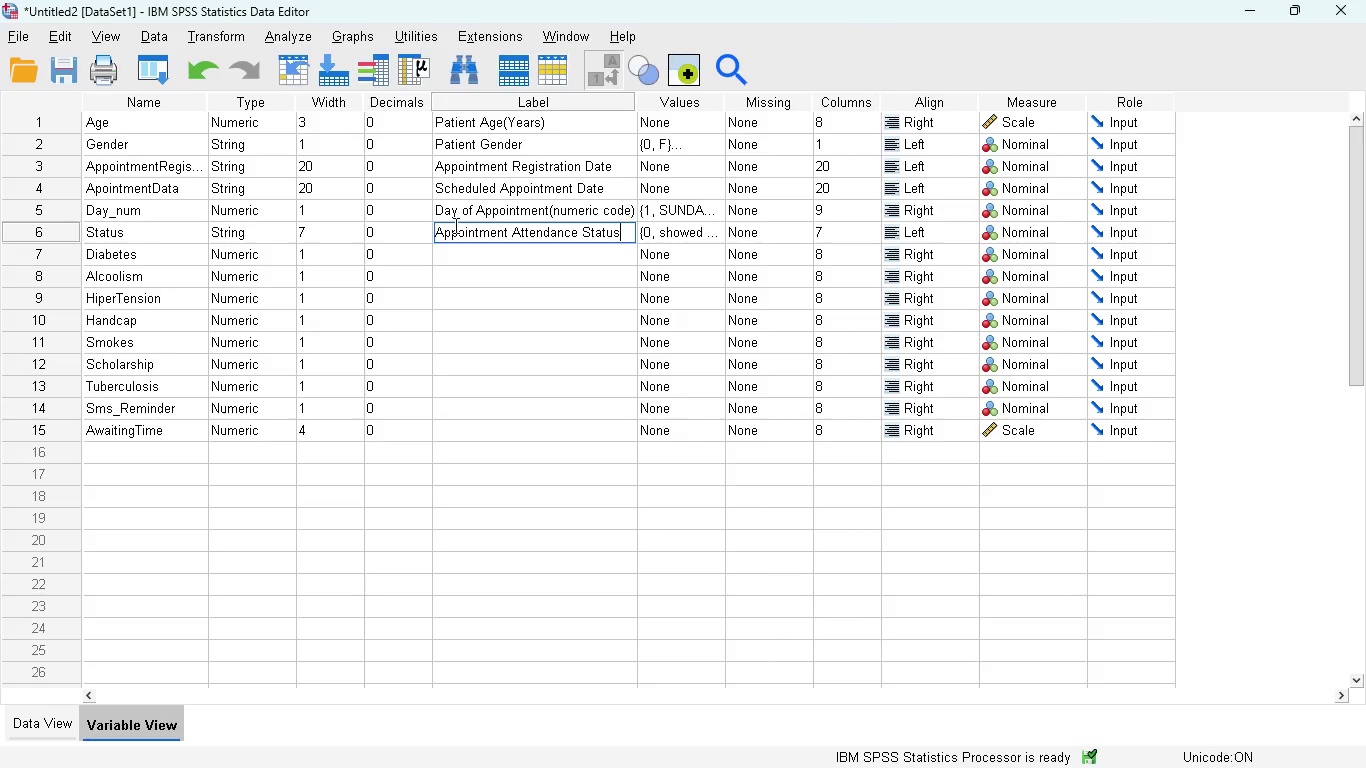 
left_click([460, 254])
 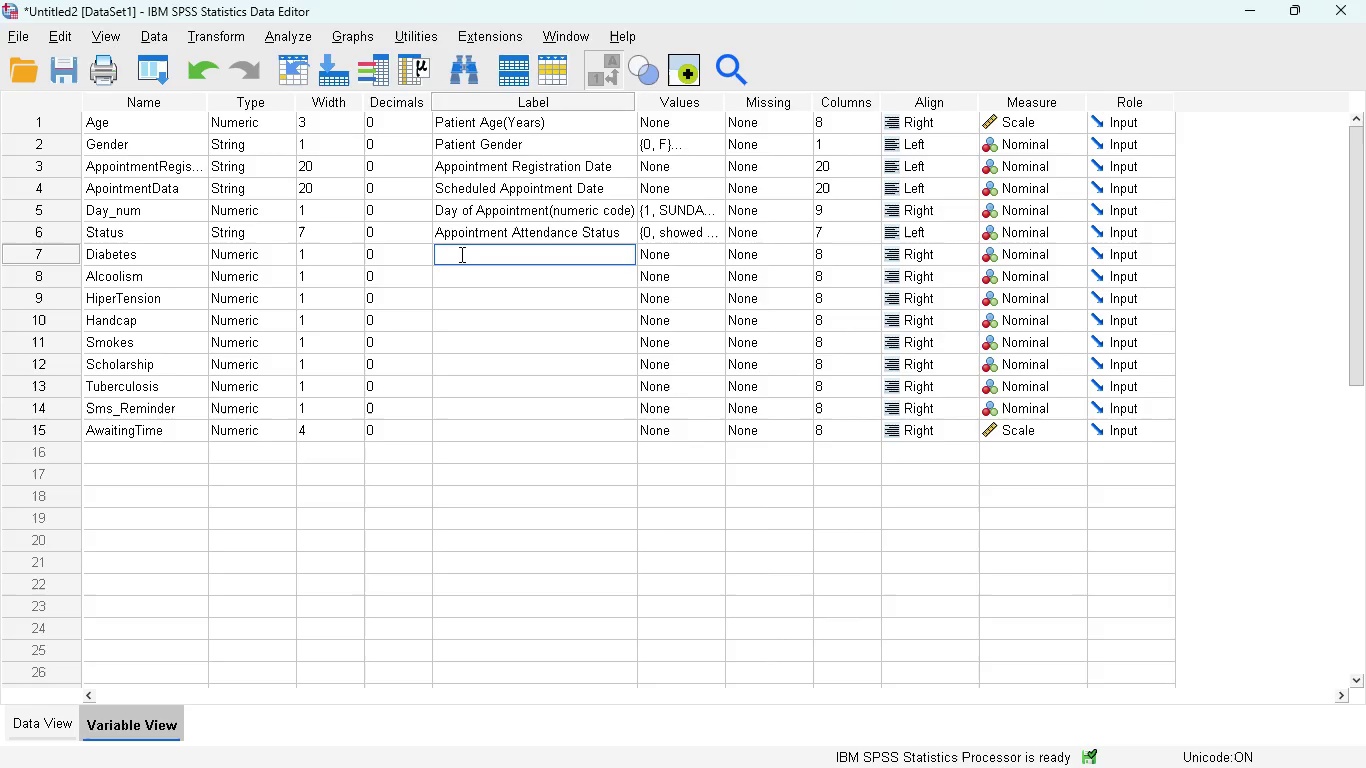 
hold_key(key=ShiftLeft, duration=0.8)
 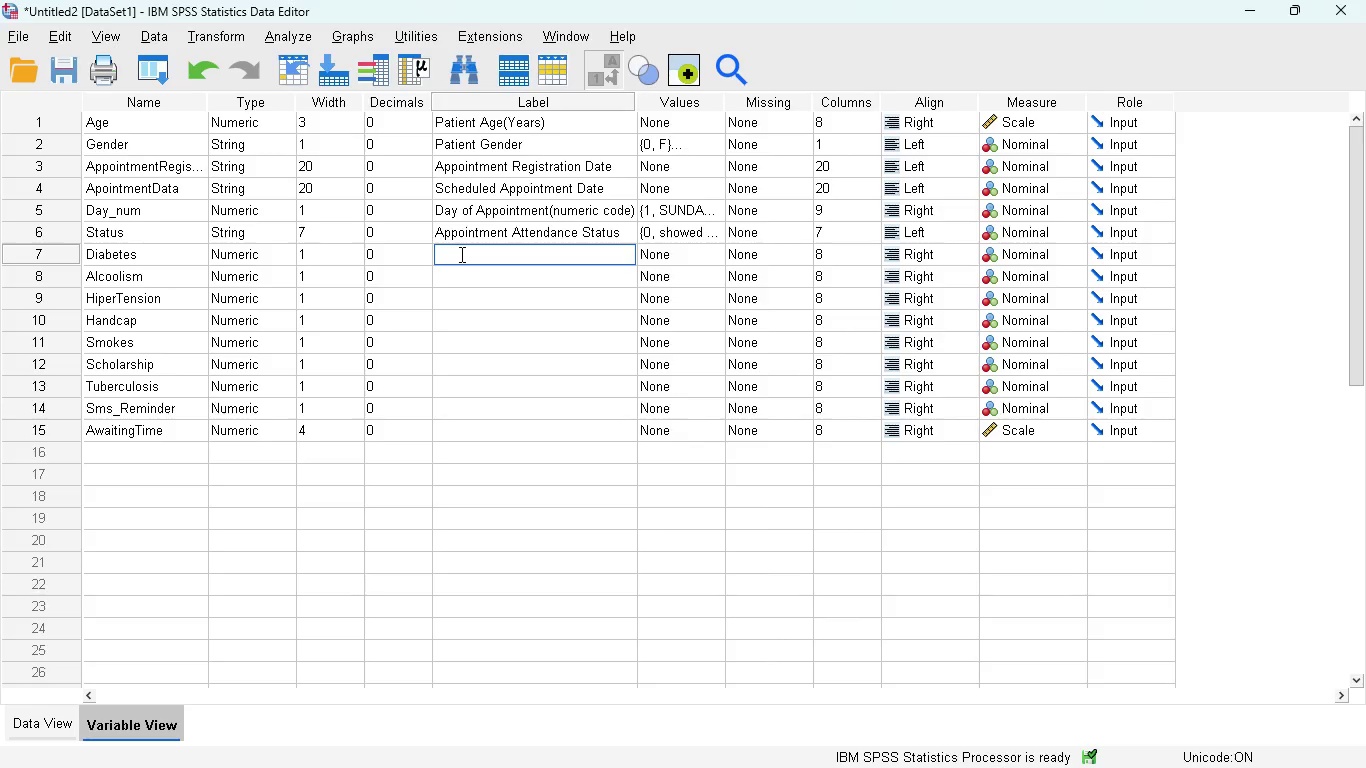 
type(Patient has Diea)
 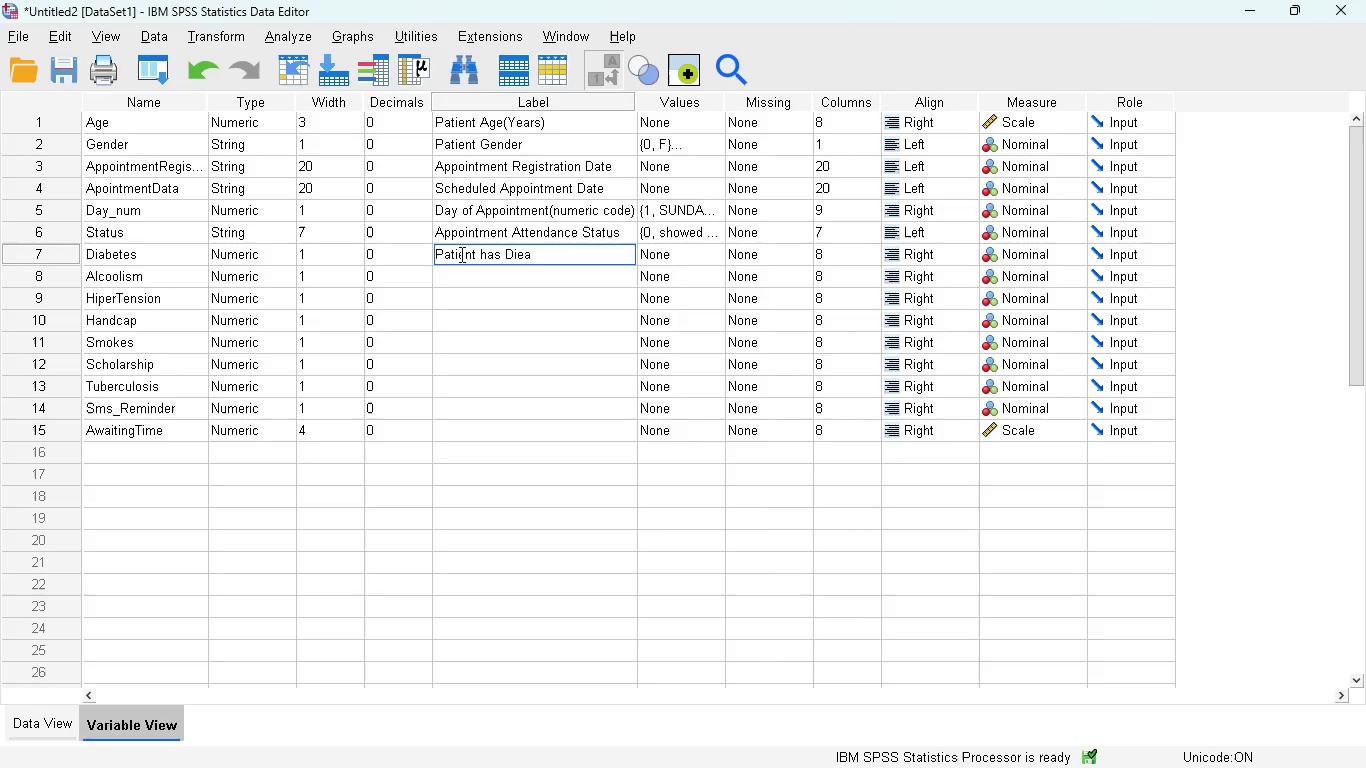 
key(Backspace)
key(Backspace)
type(abetes)
 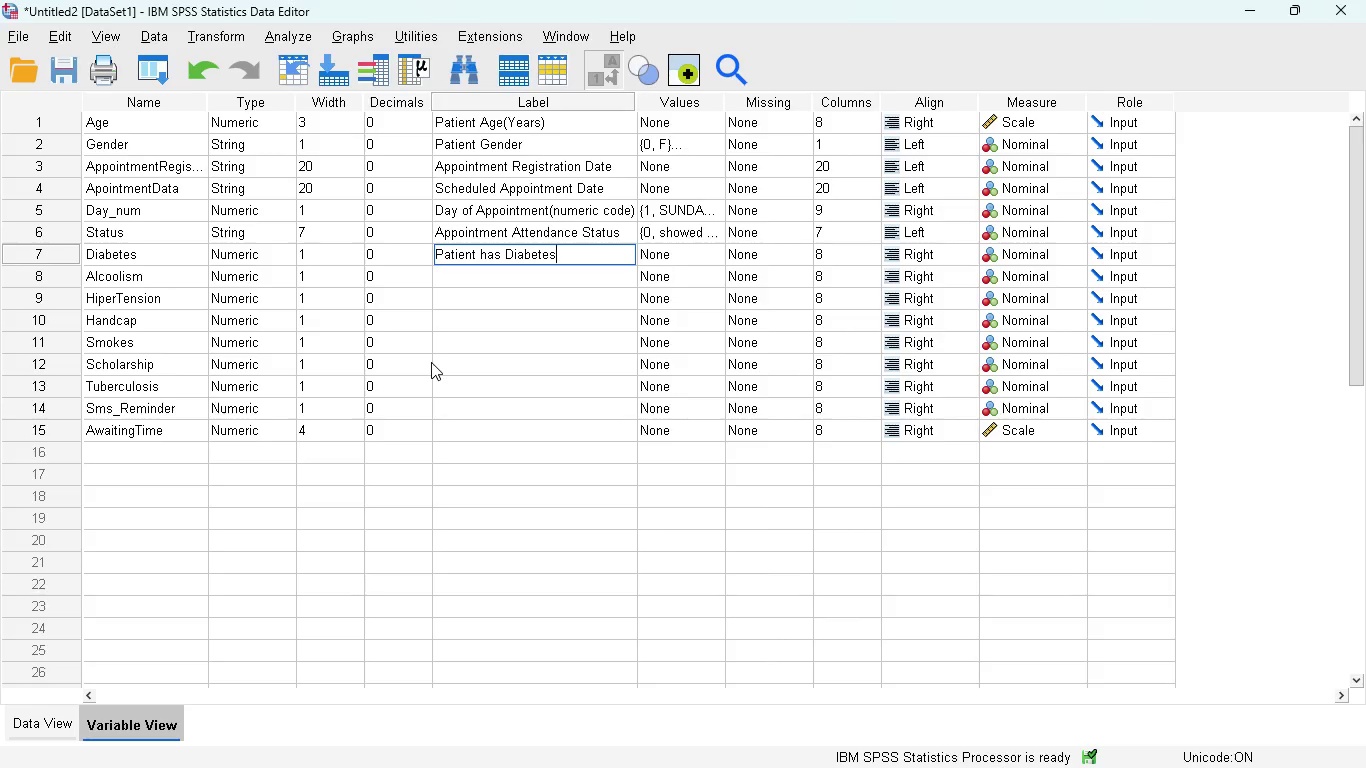 
wait(5.25)
 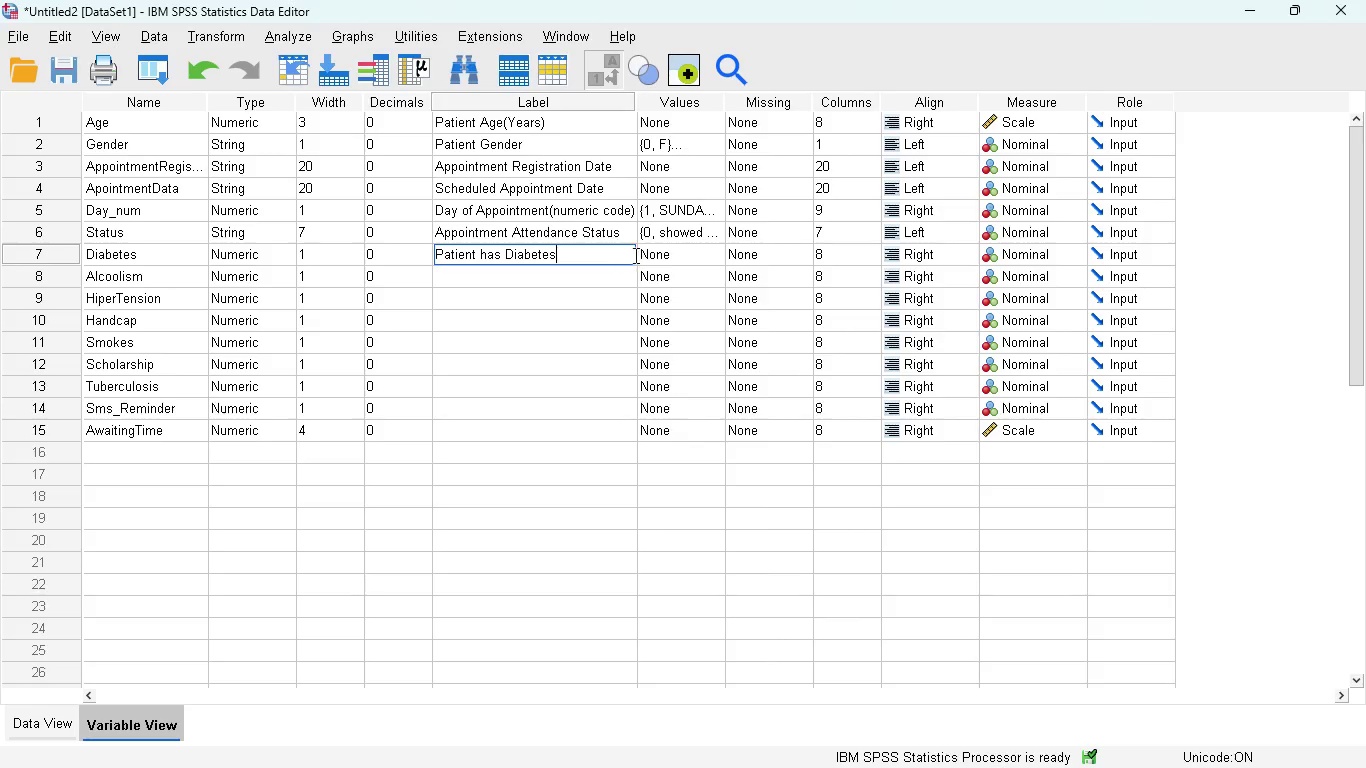 
left_click([47, 728])
 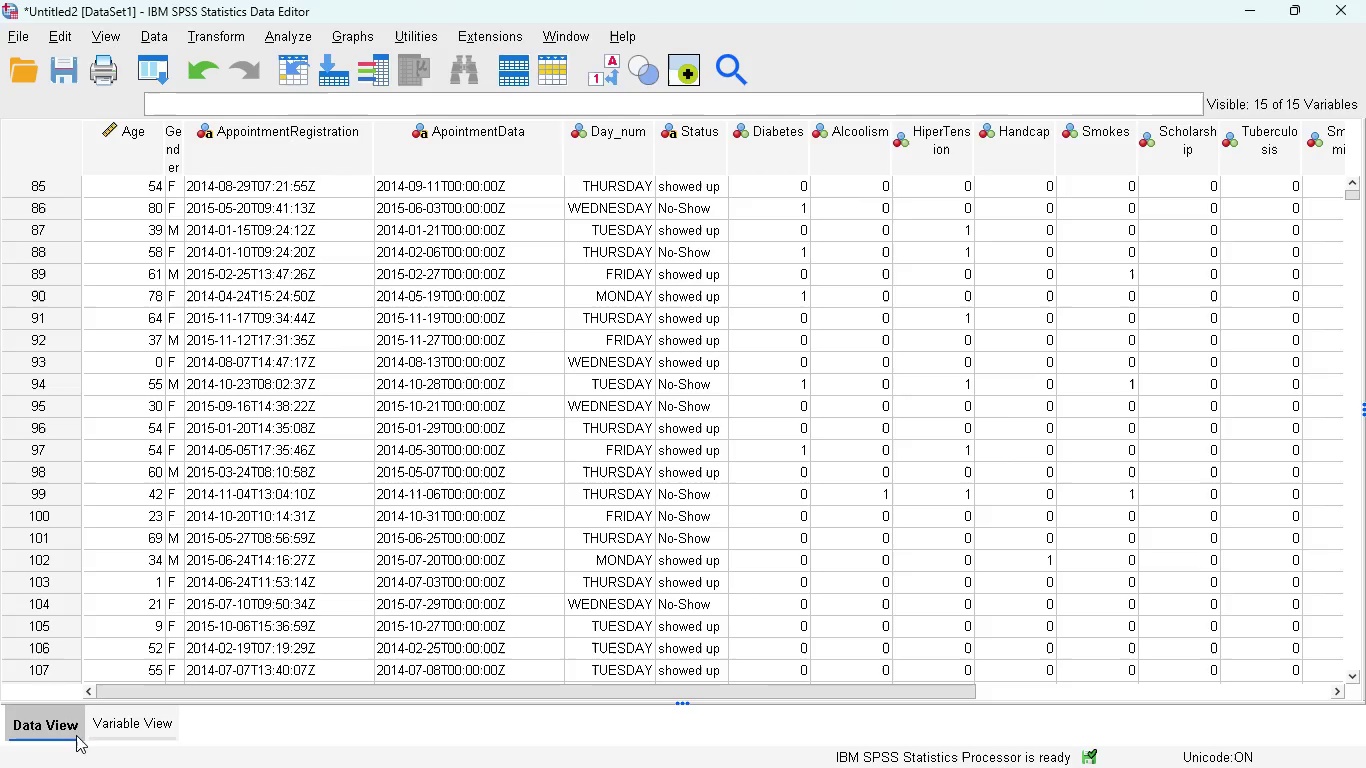 
left_click([144, 714])
 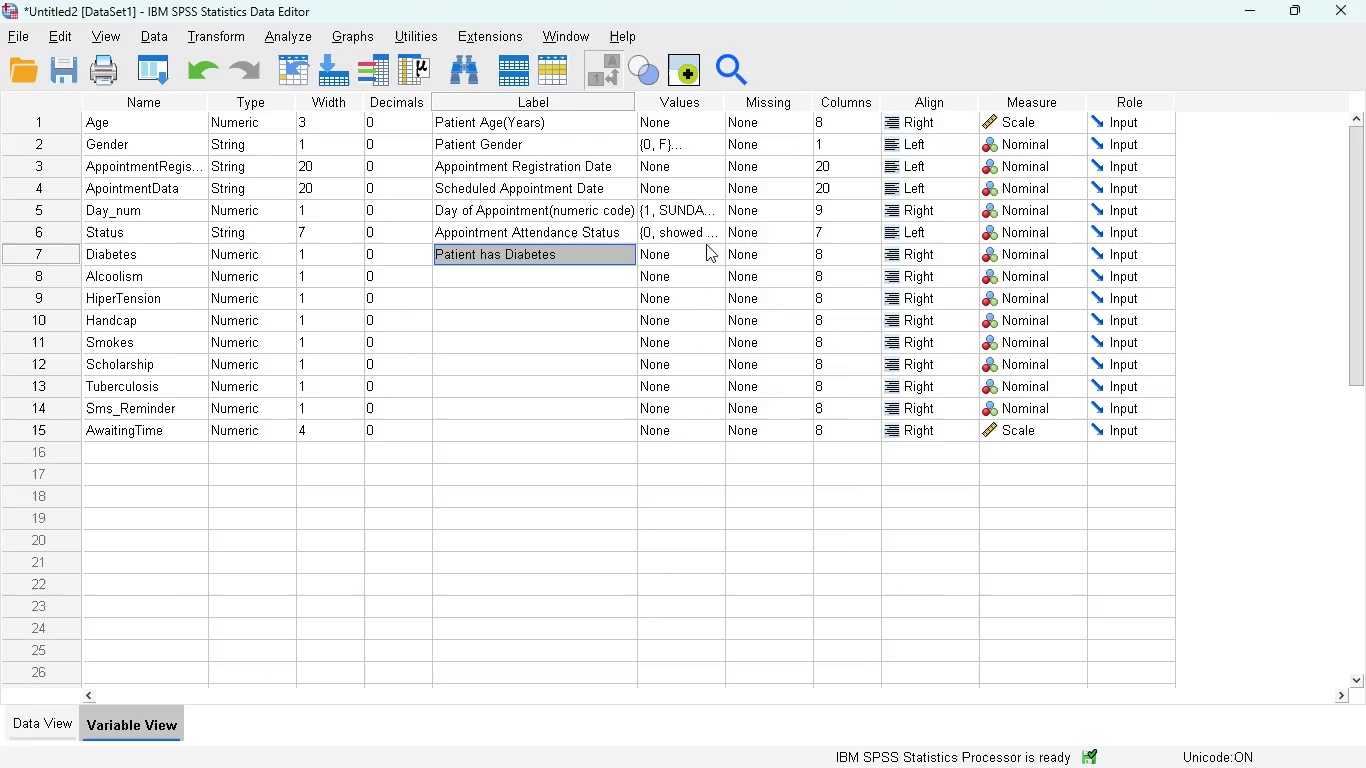 
left_click([687, 247])
 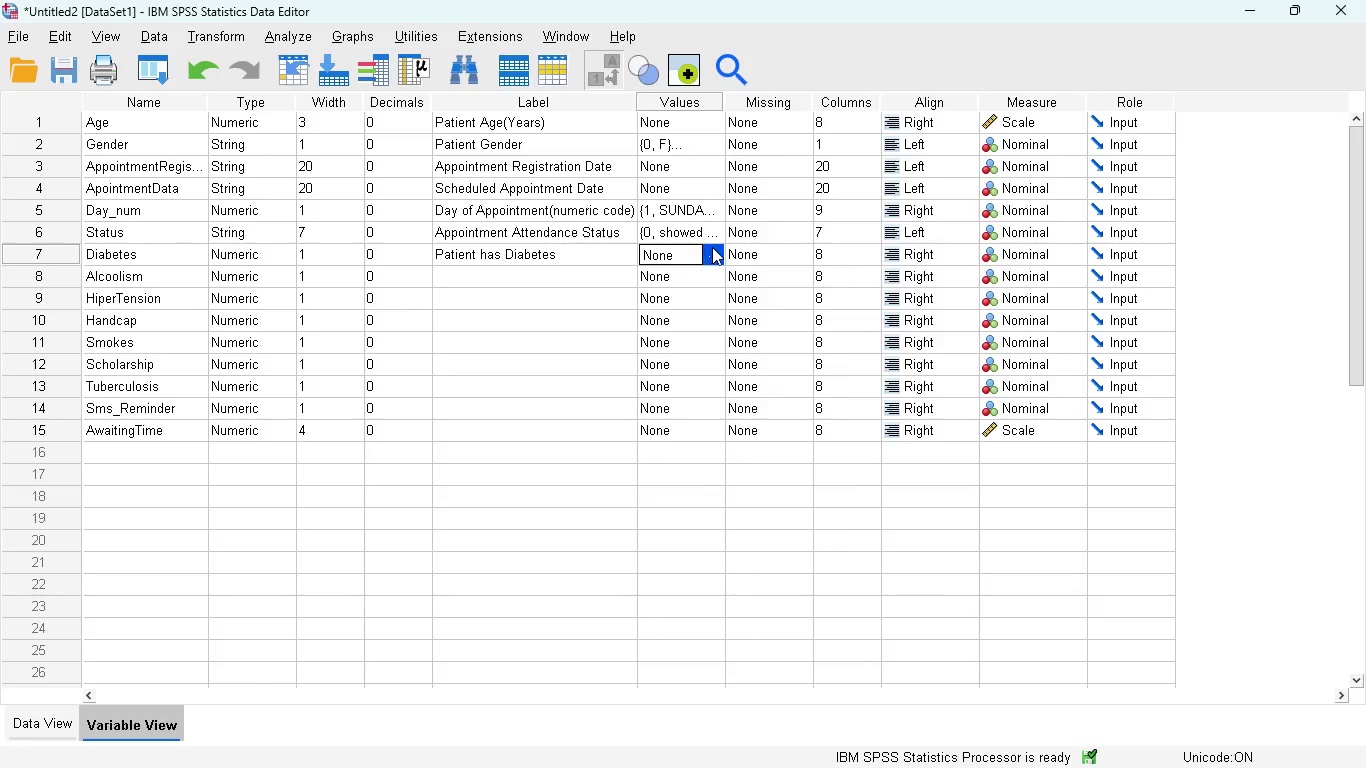 
left_click([712, 247])
 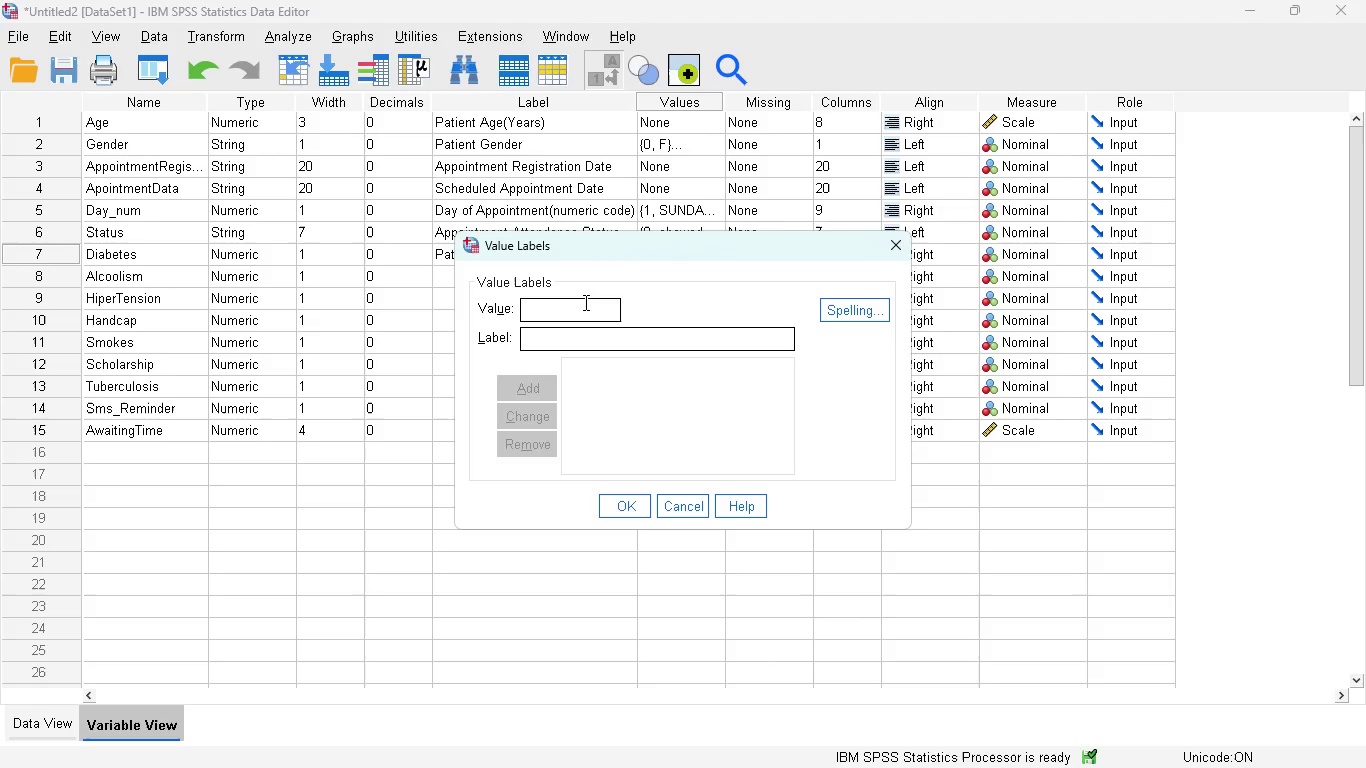 
key(0)
 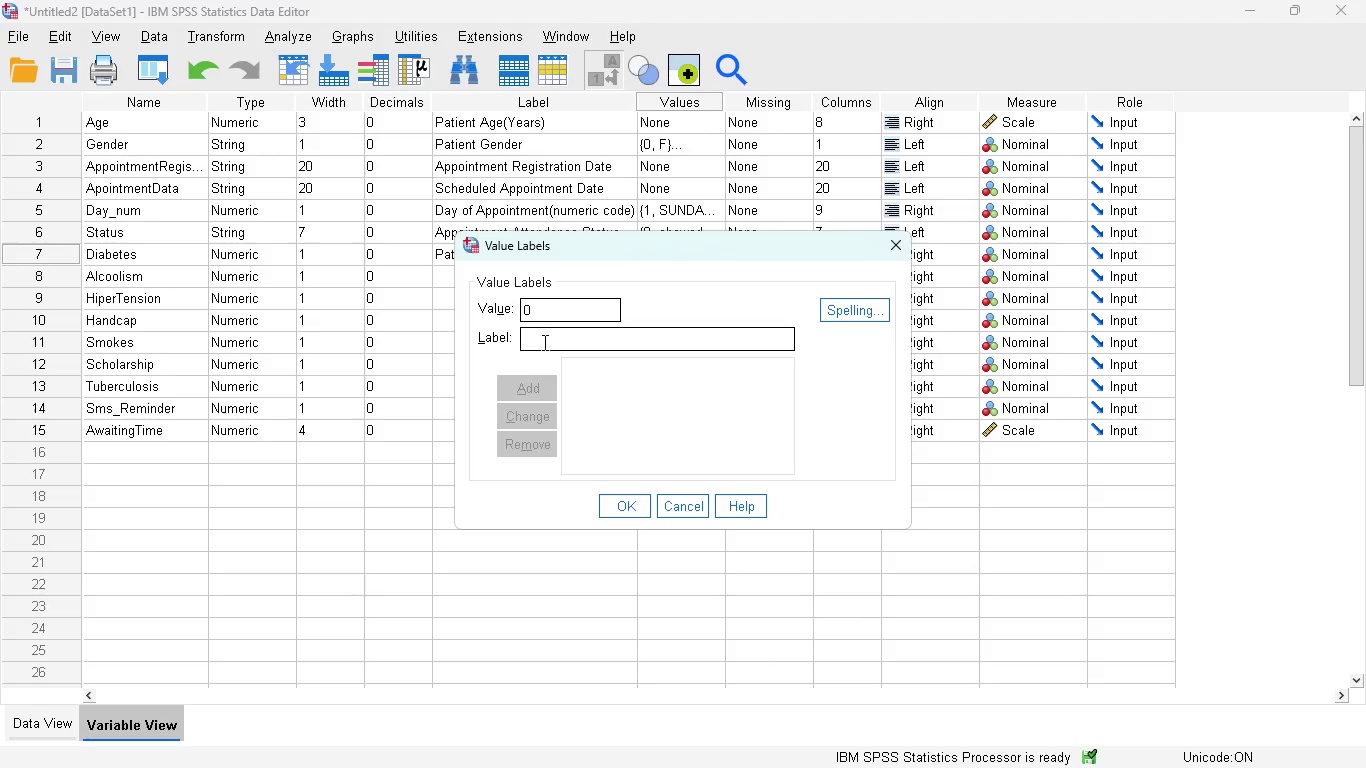 
left_click([542, 343])
 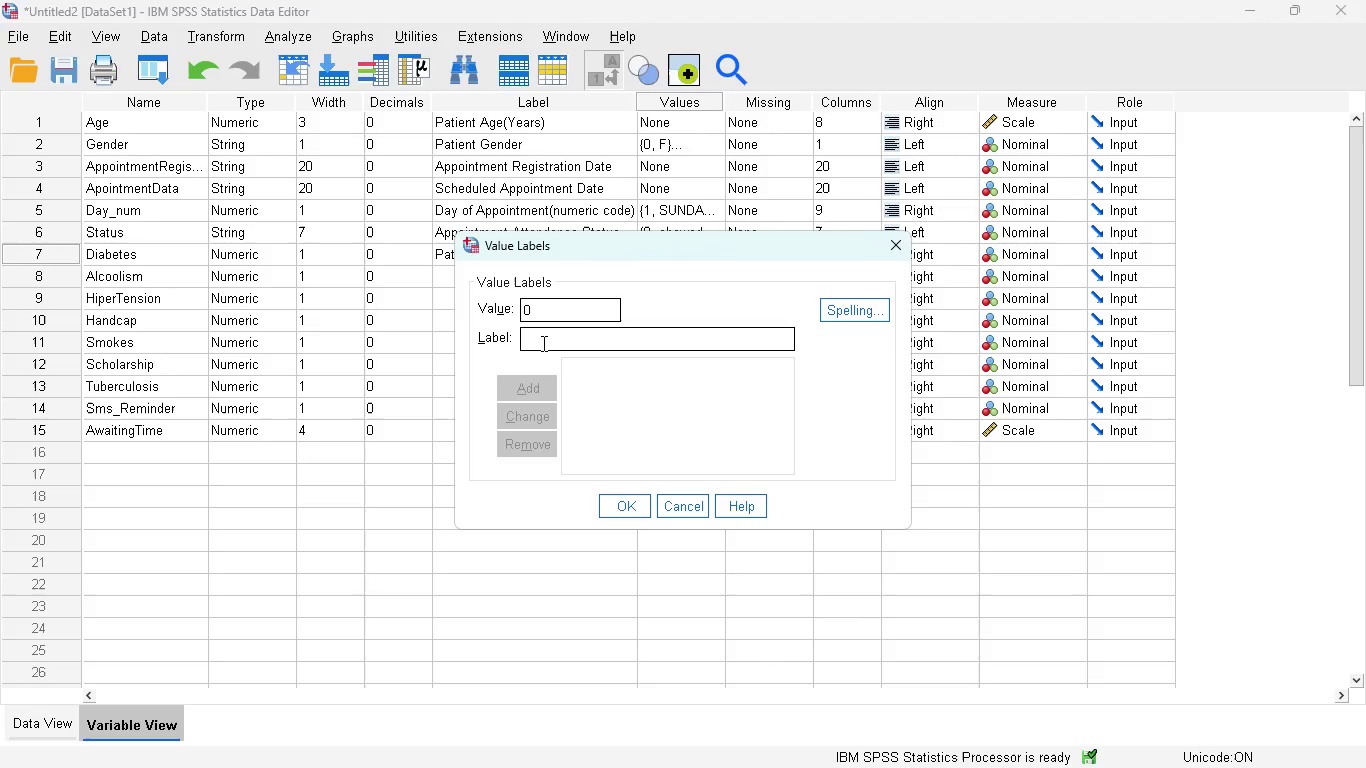 
type(No)
 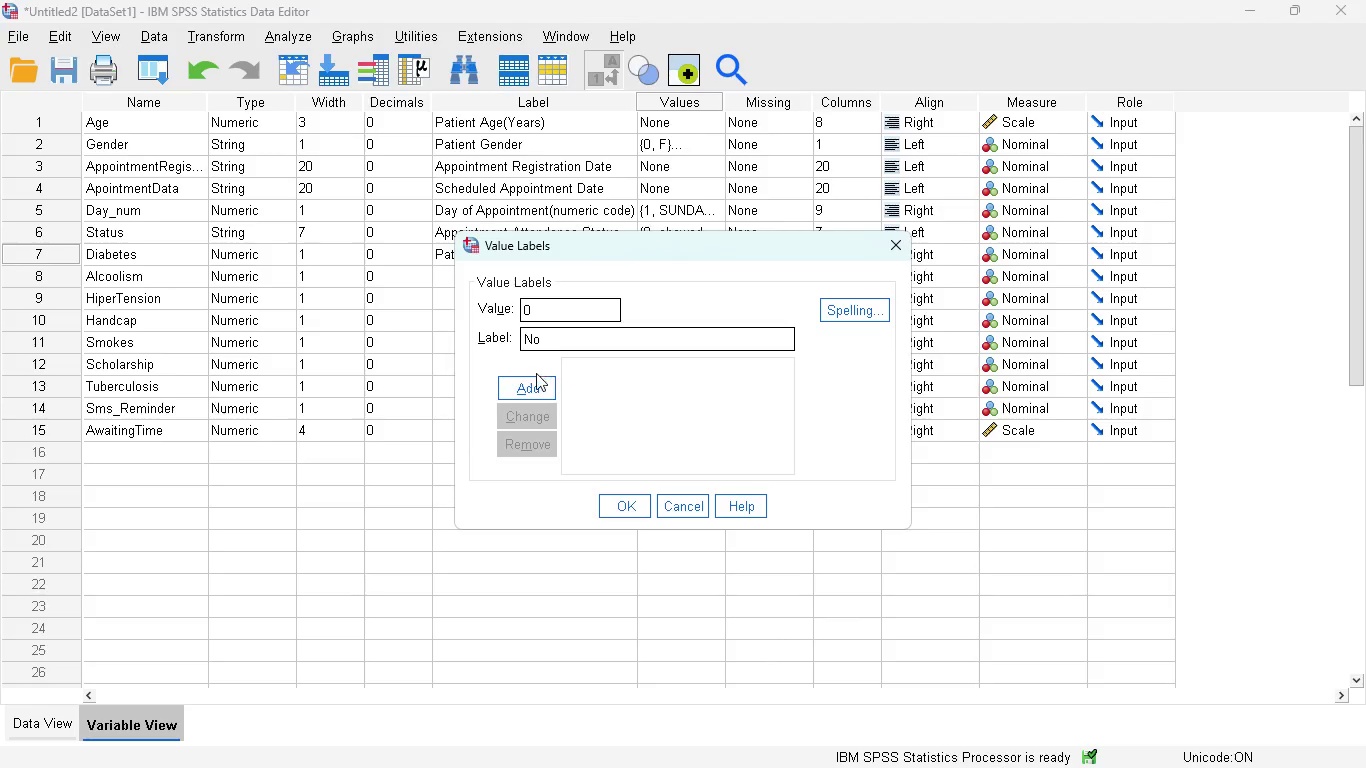 
left_click([536, 376])
 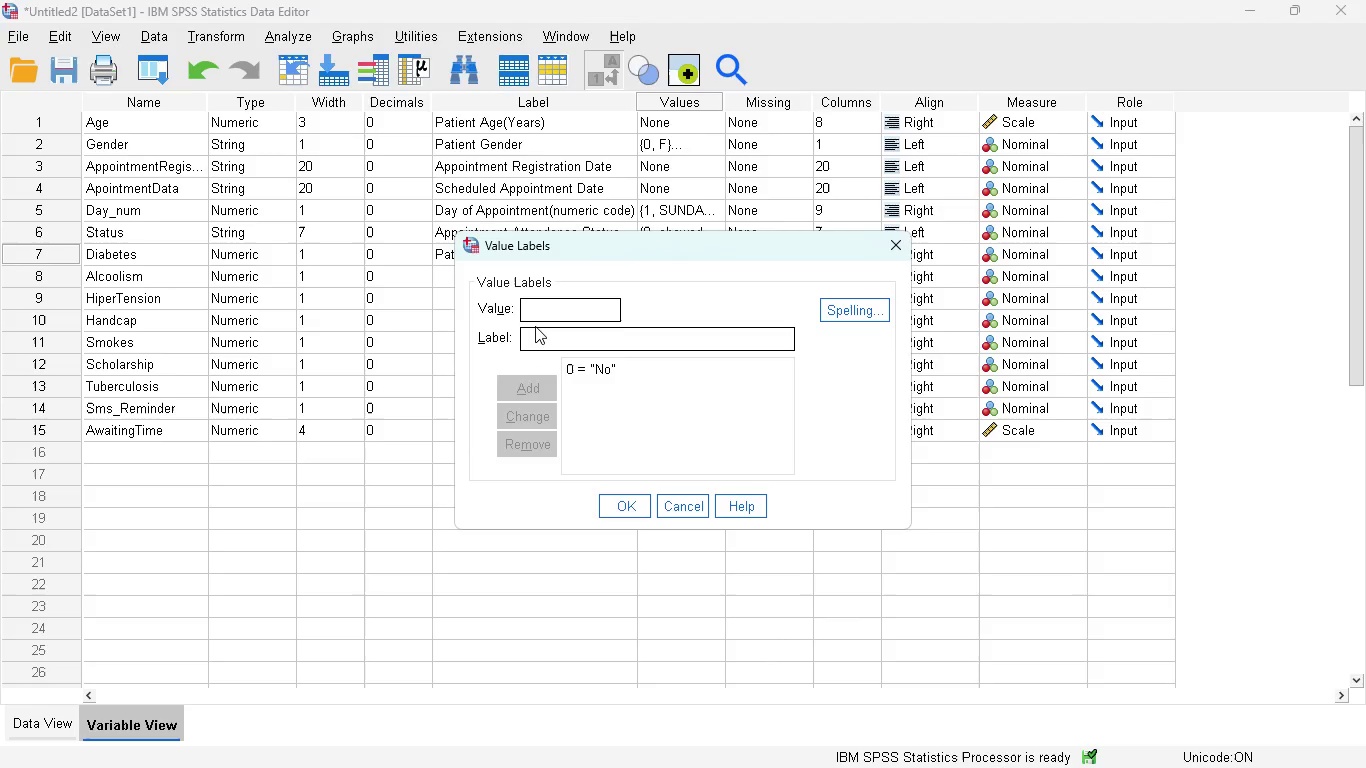 
key(1)
 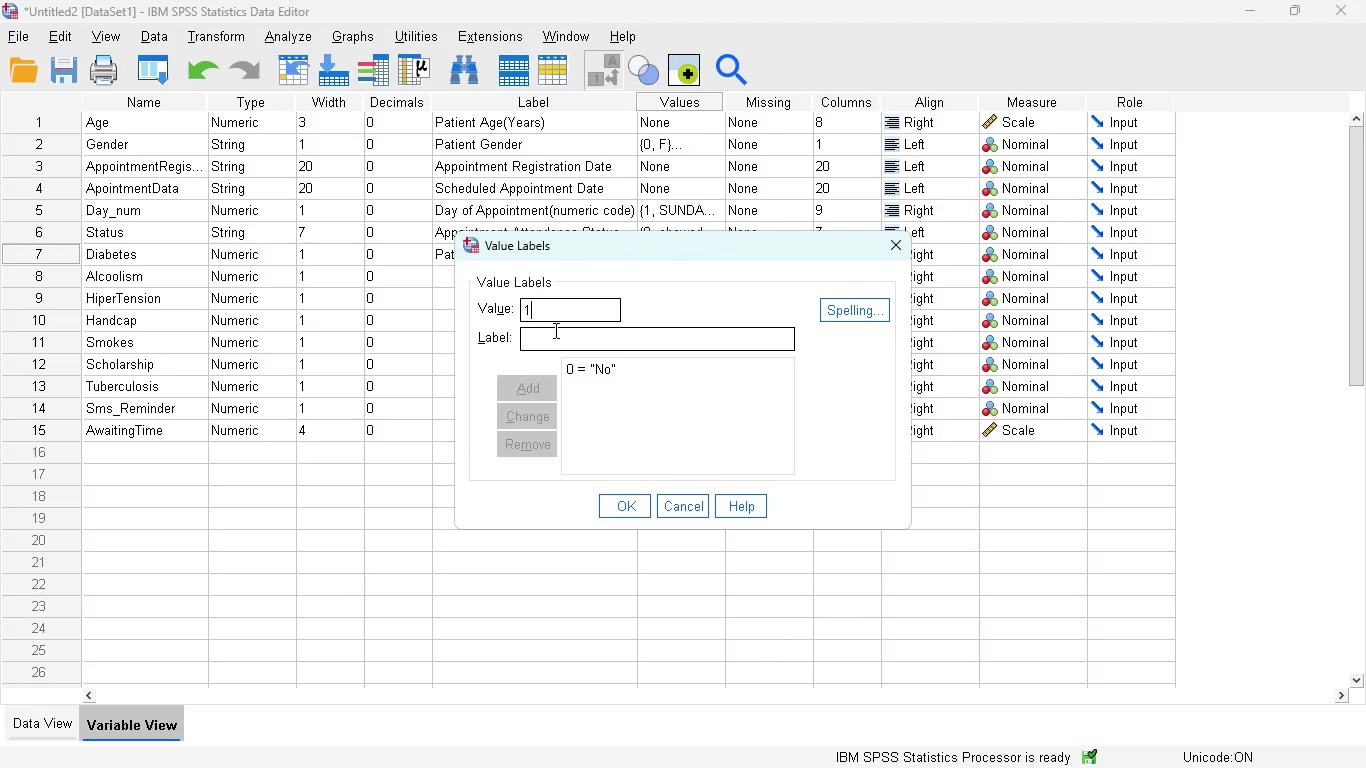 
left_click([546, 335])
 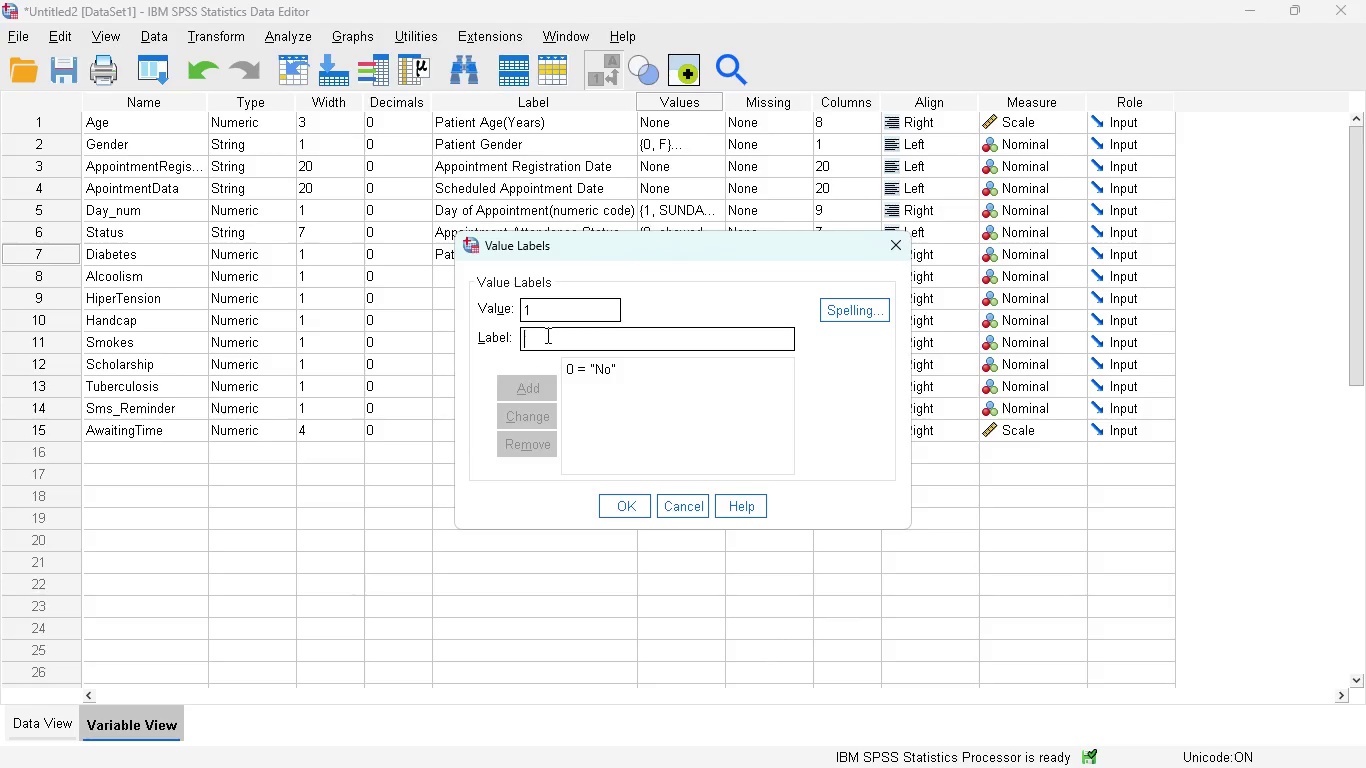 
type(Yes)
 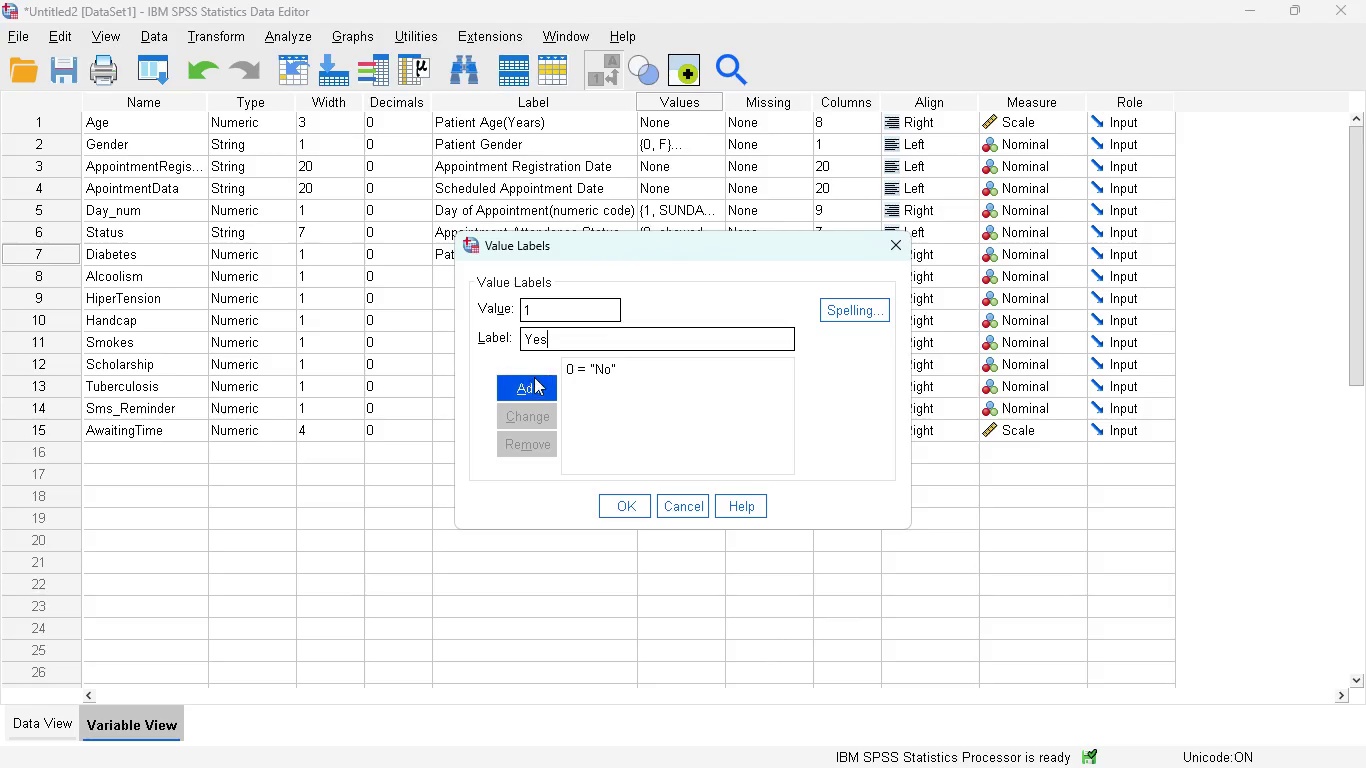 
left_click([534, 379])
 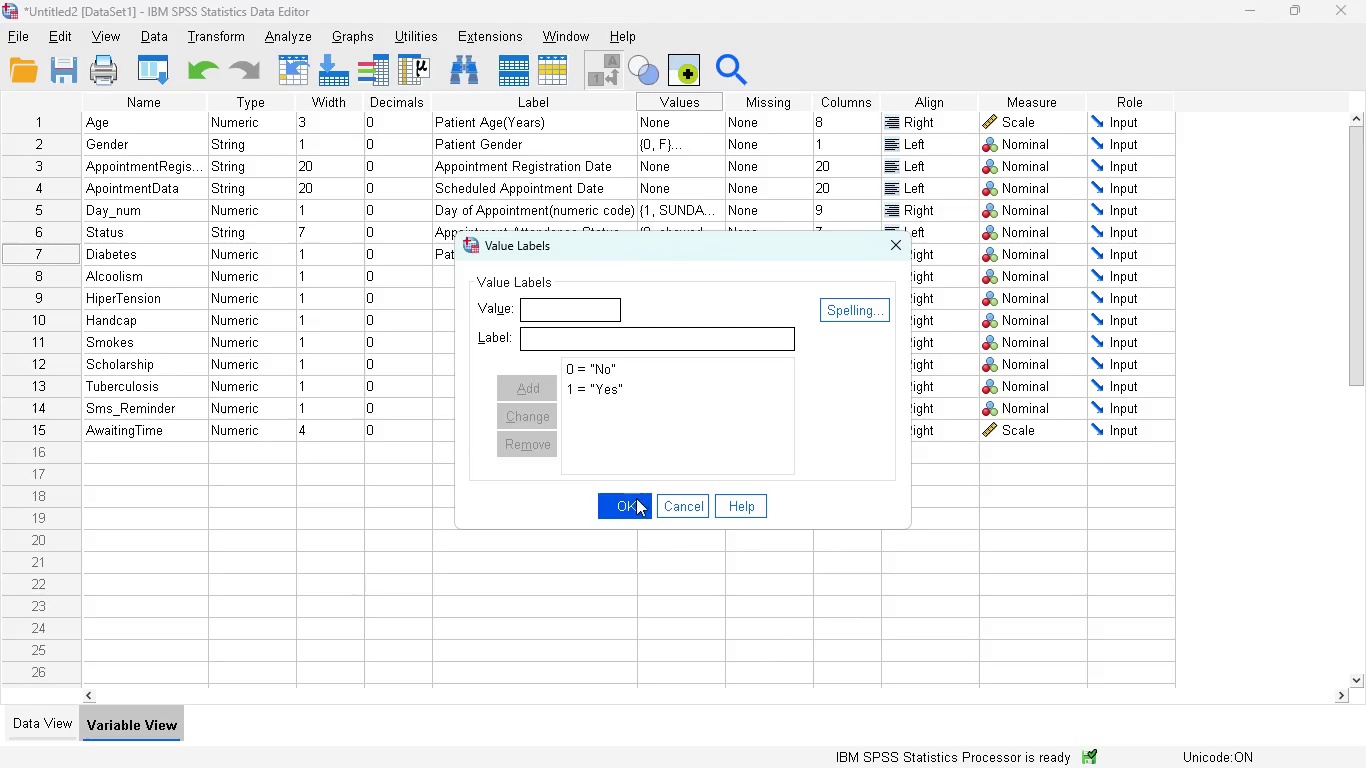 
left_click([636, 499])
 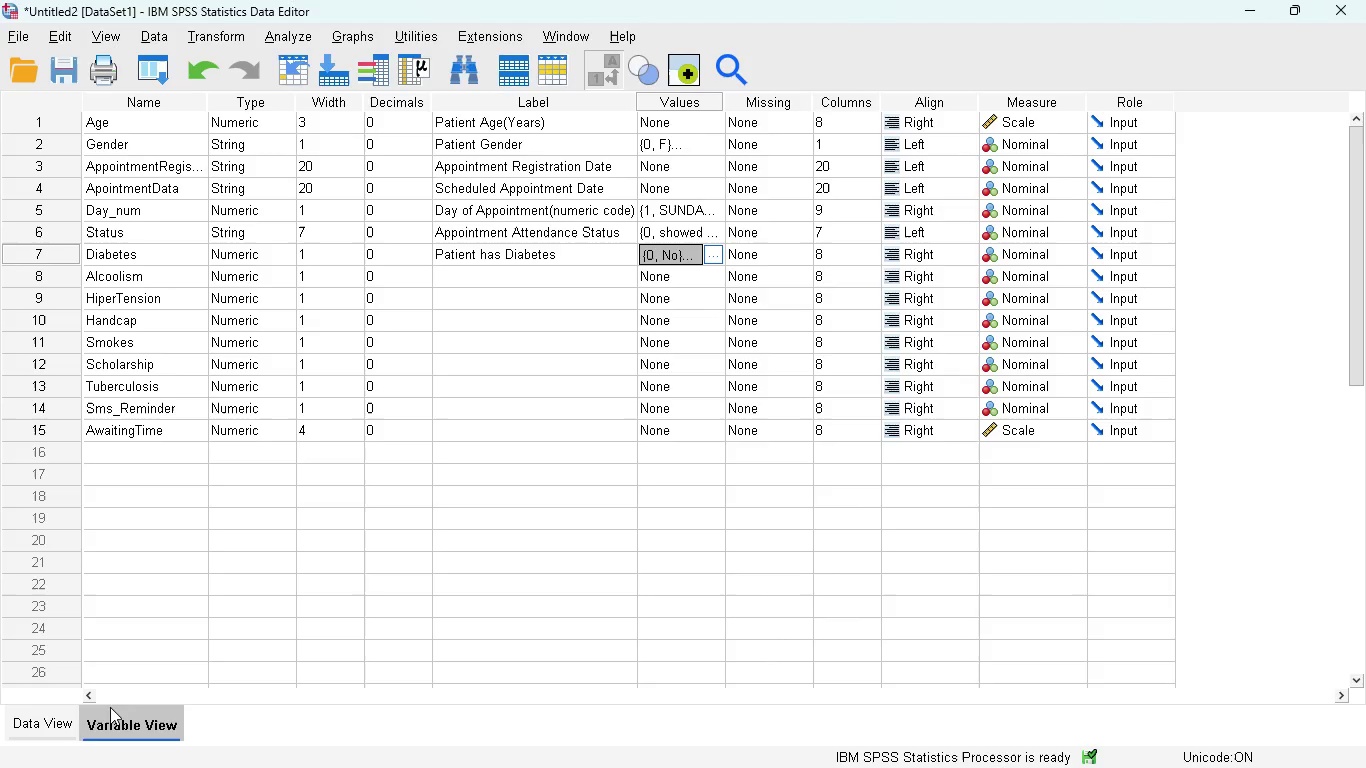 
left_click([49, 724])
 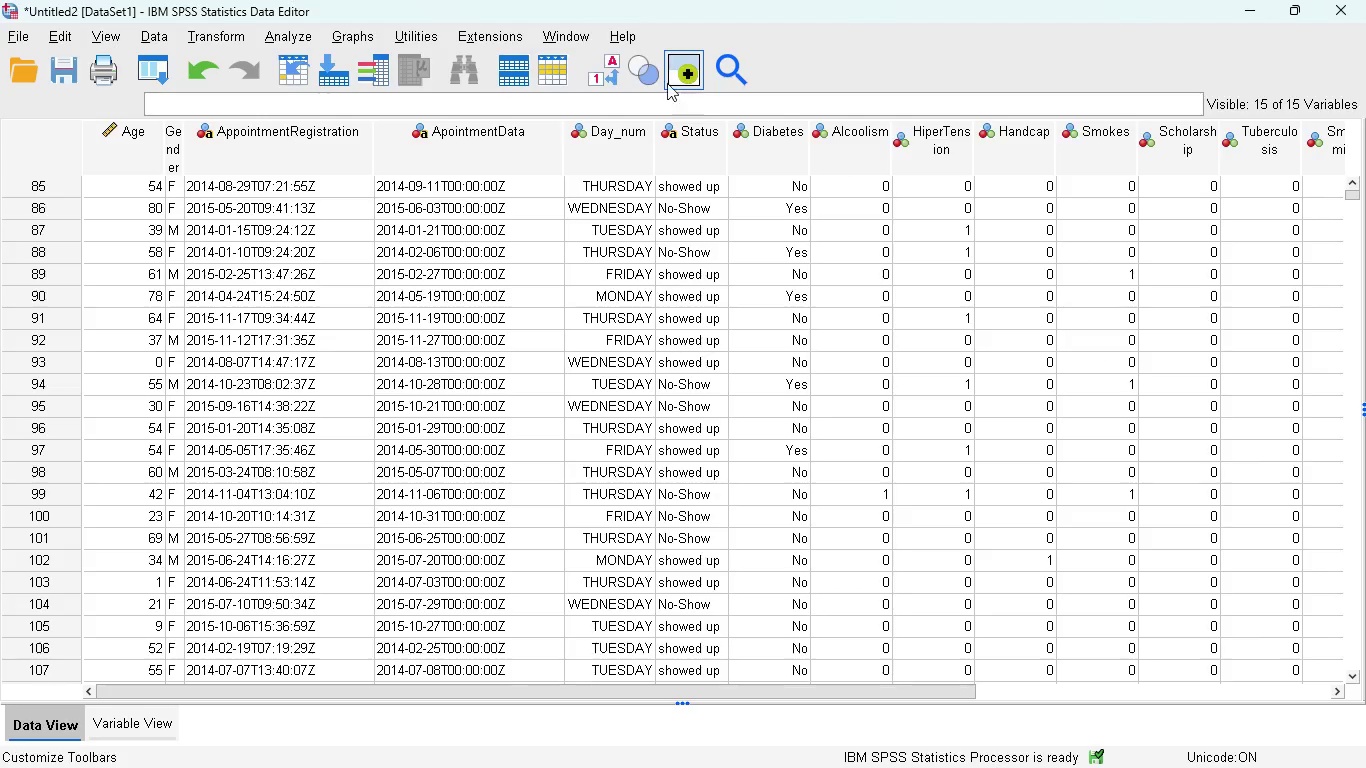 
left_click([606, 78])
 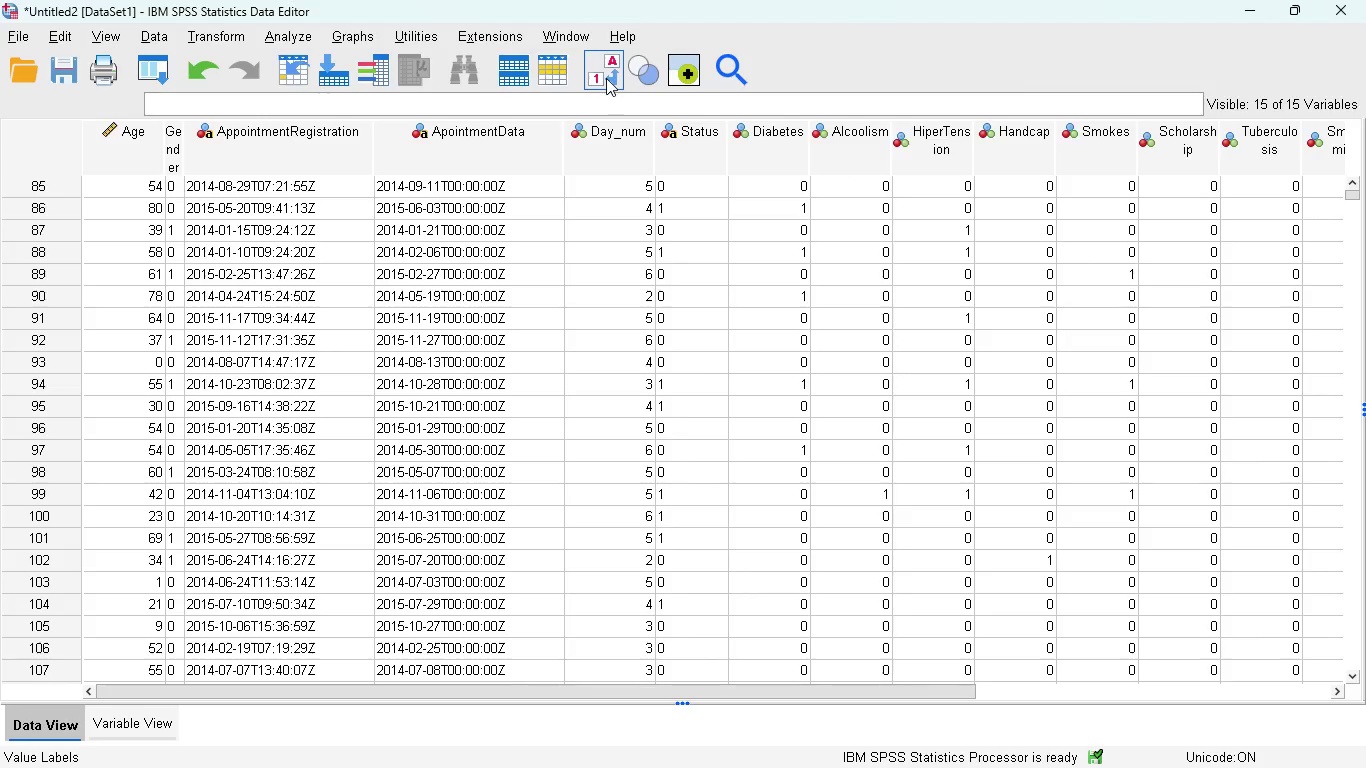 
left_click([606, 78])
 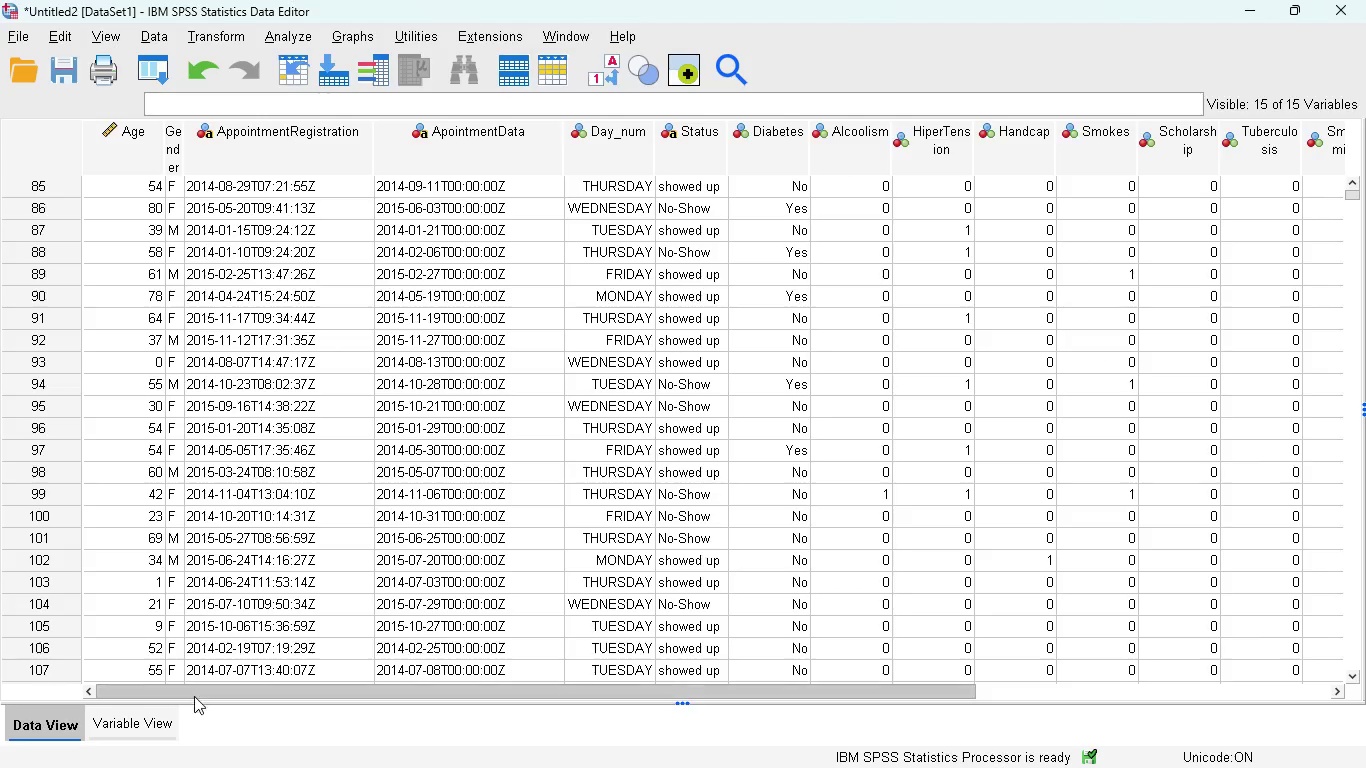 
left_click([137, 720])
 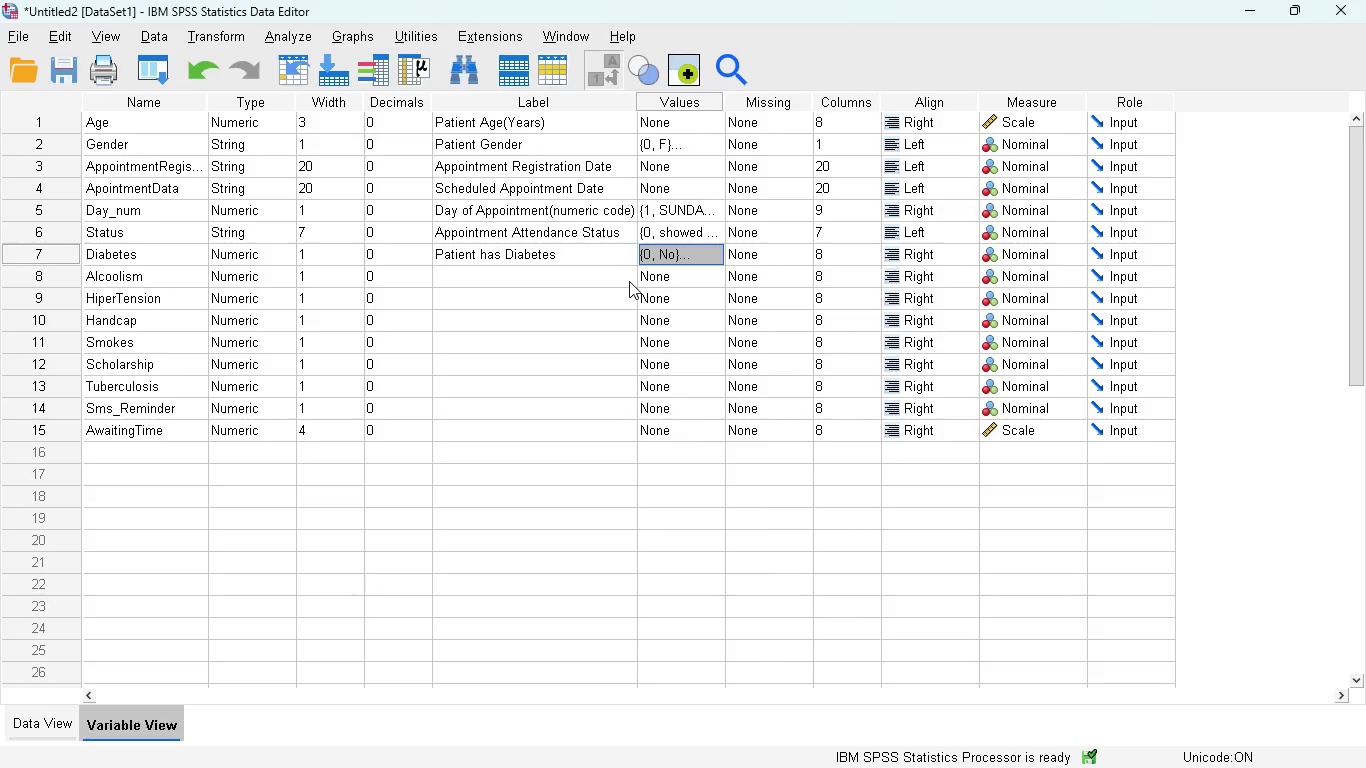 
wait(6.02)
 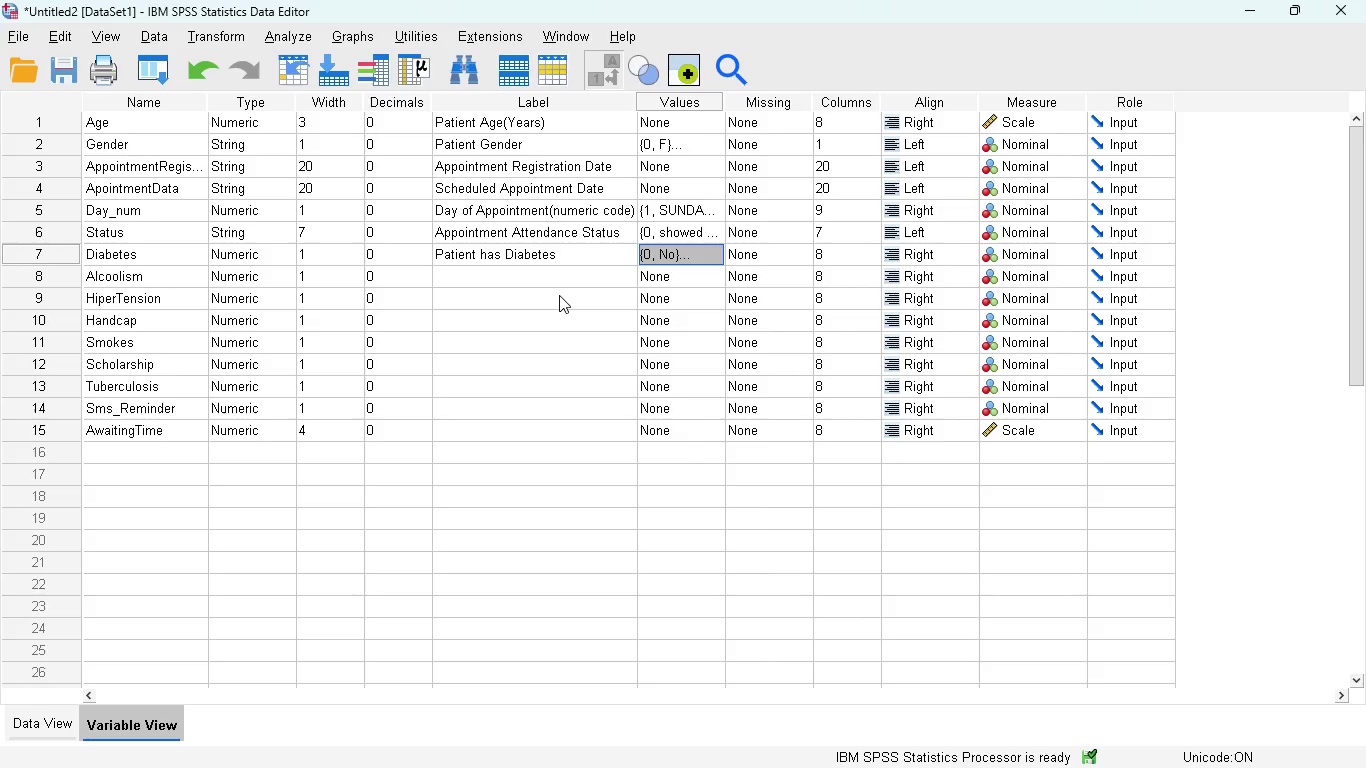 
left_click([458, 274])
 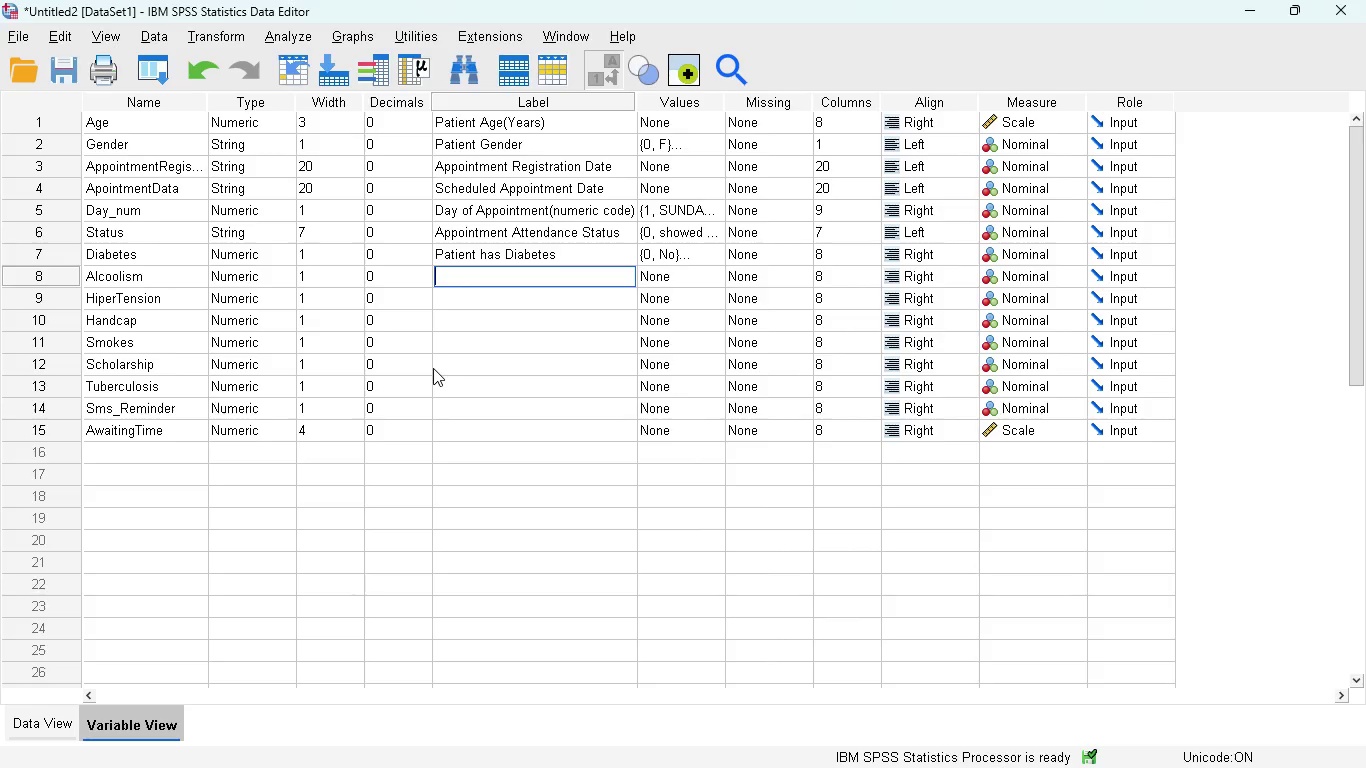 
wait(9.08)
 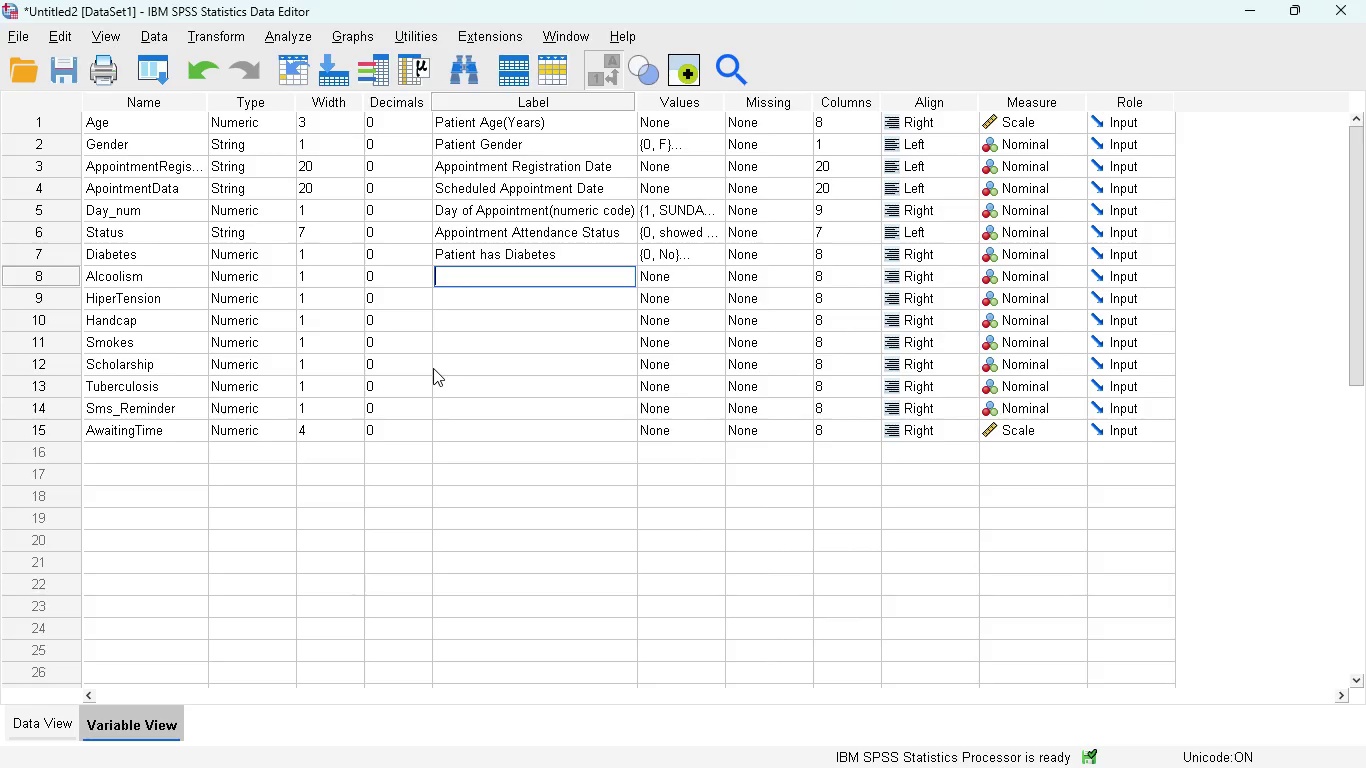 
left_click([907, 738])